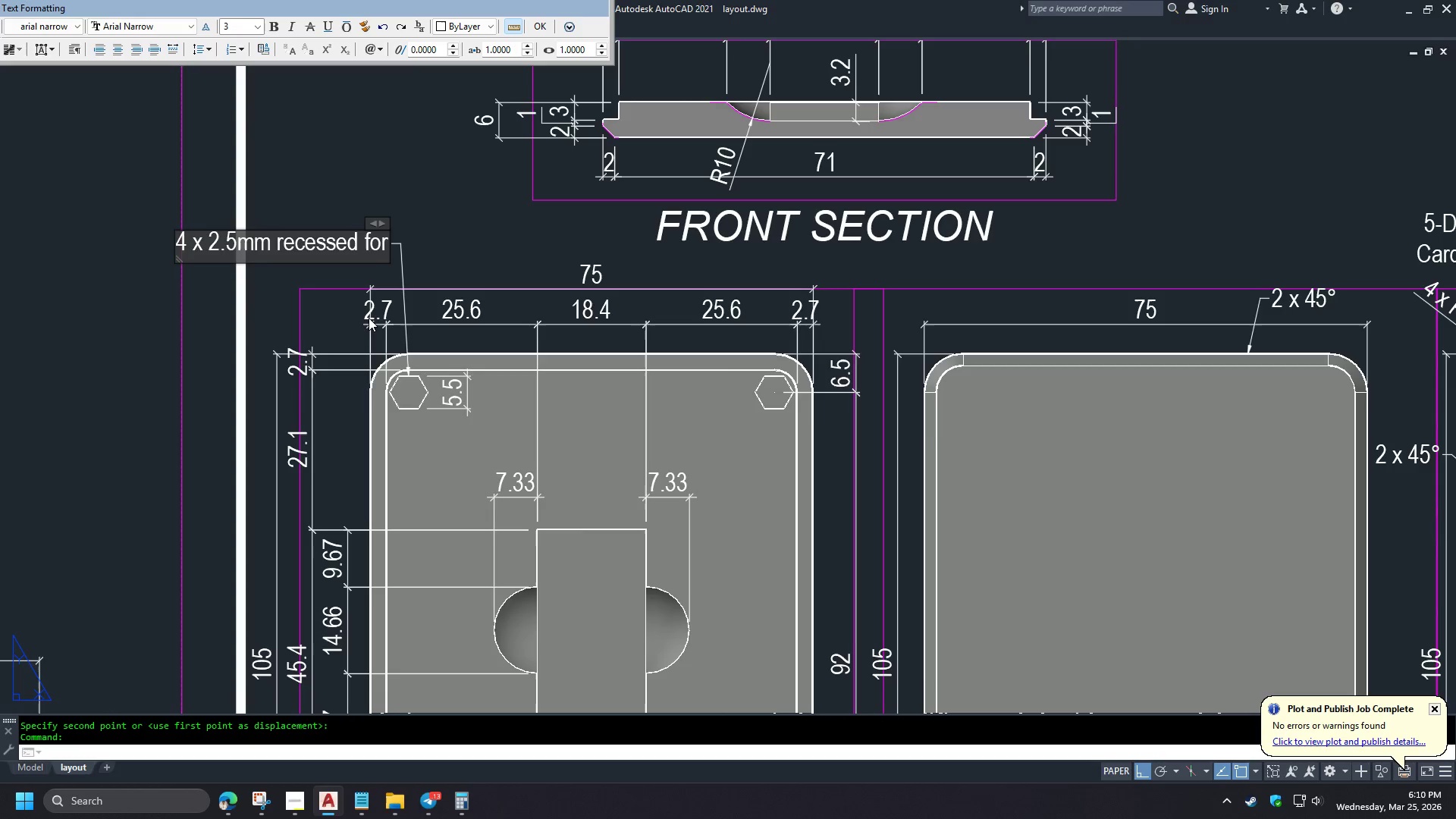 
wait(7.91)
 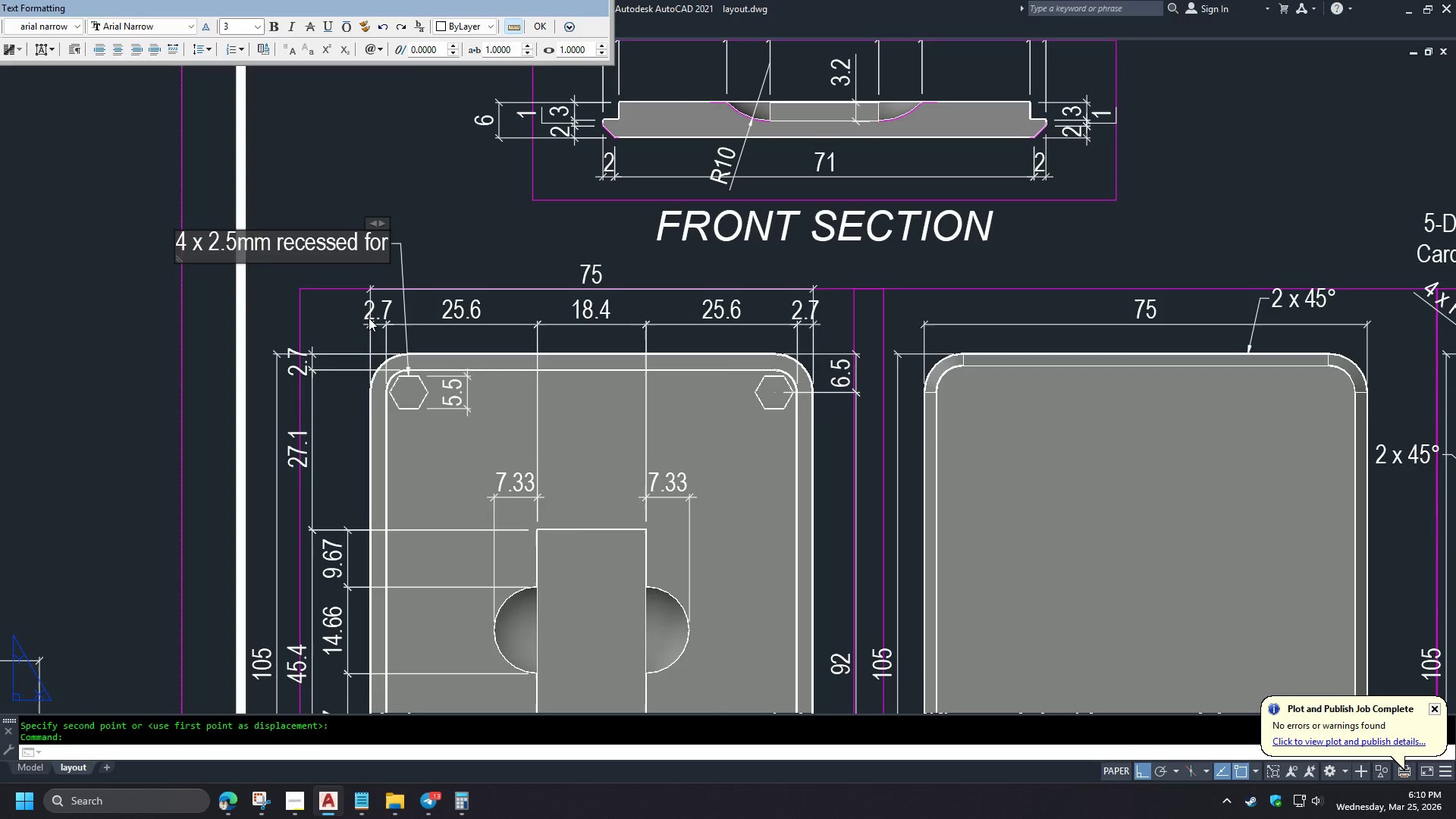 
type( M3 nuts)
 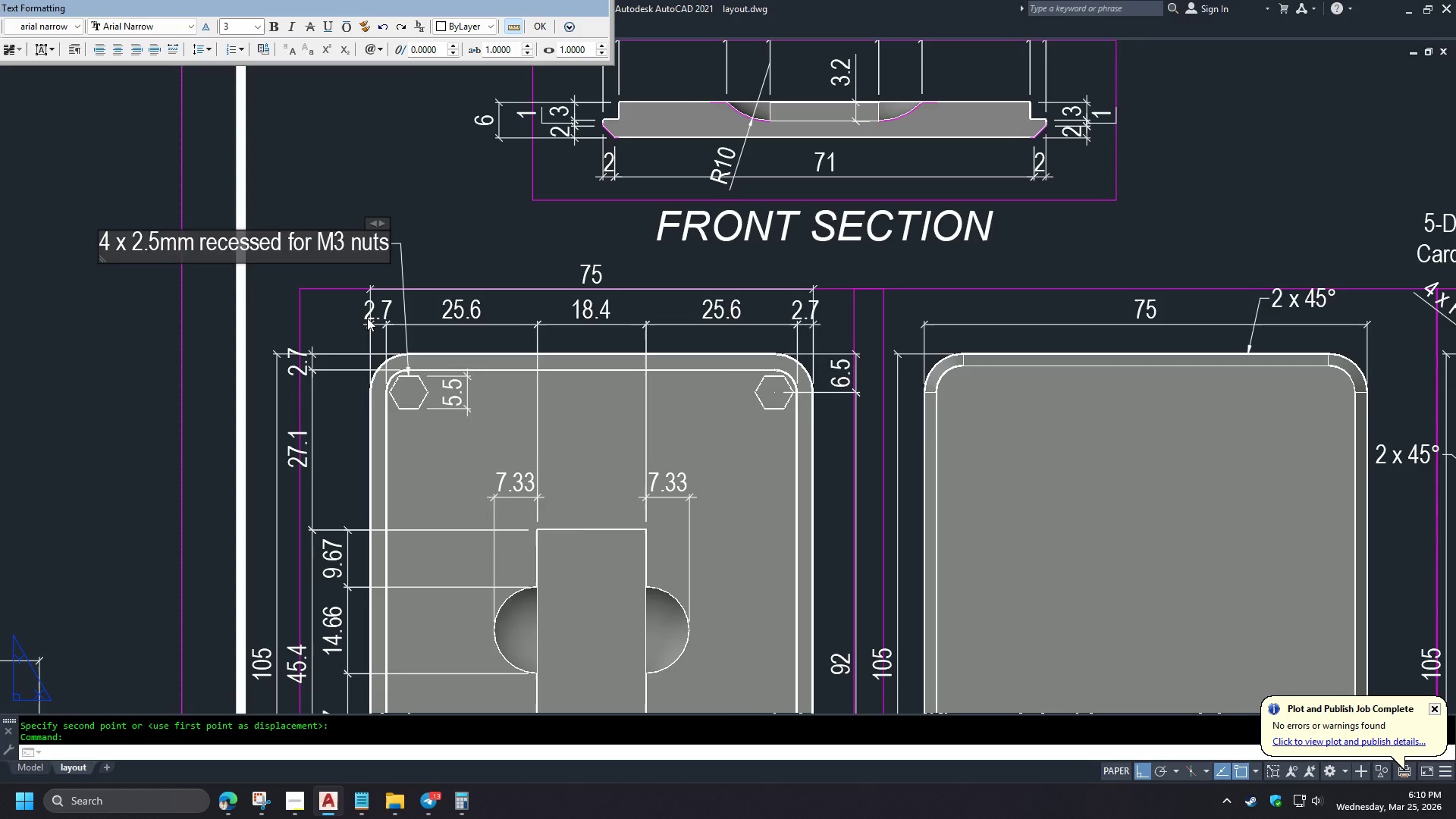 
left_click_drag(start_coordinate=[284, 244], to_coordinate=[289, 244])
 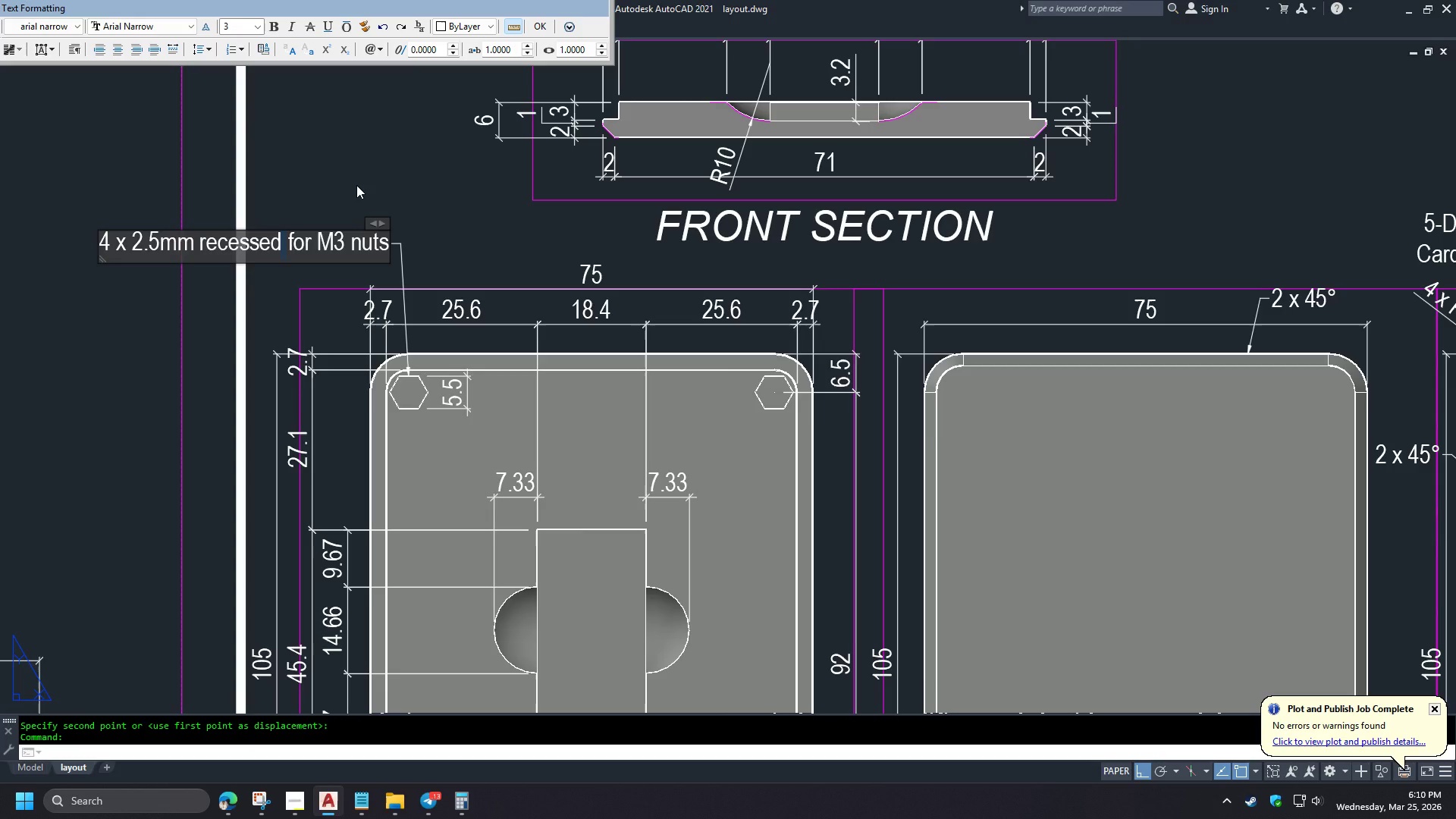 
key(Enter)
 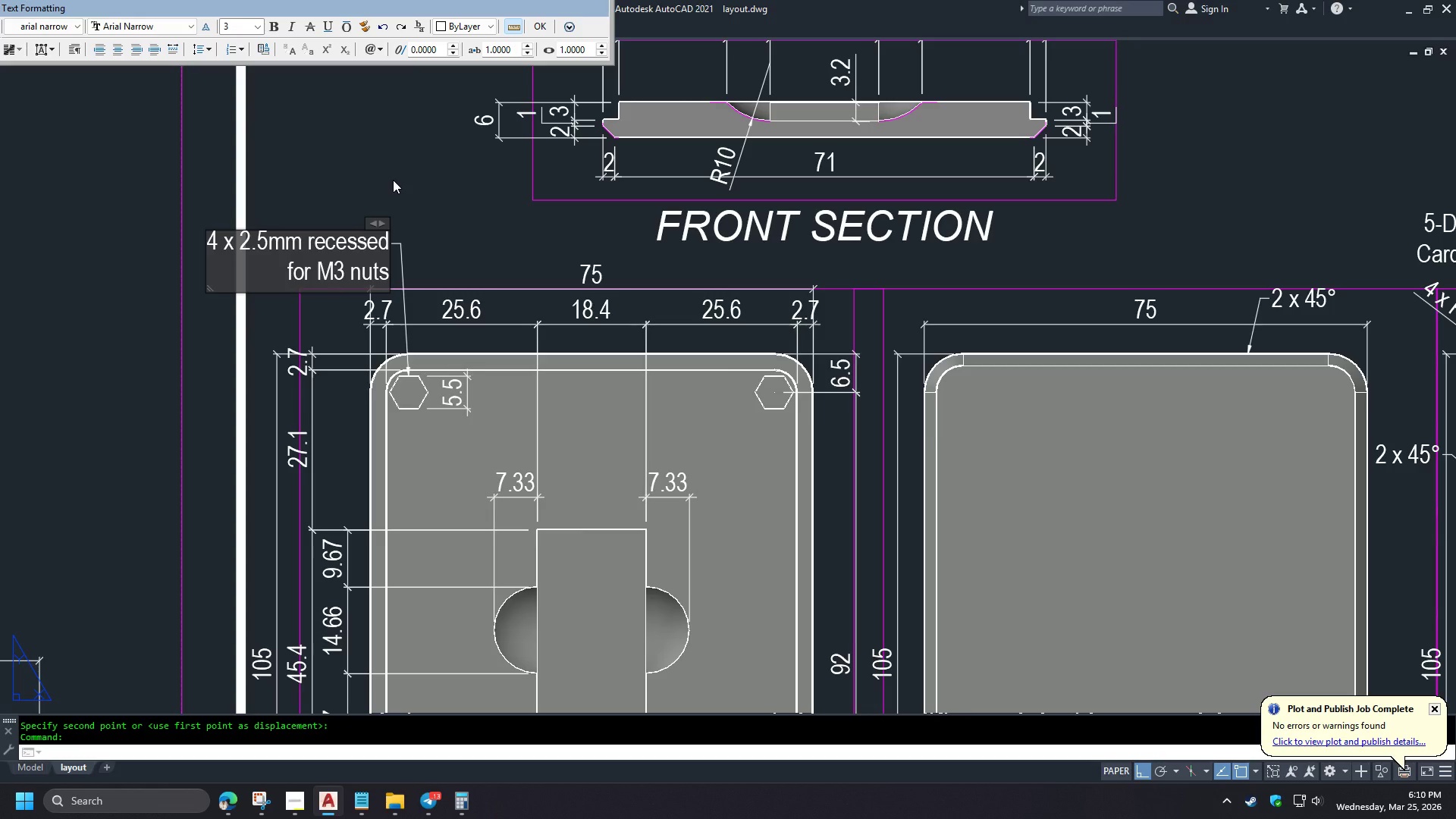 
left_click([393, 180])
 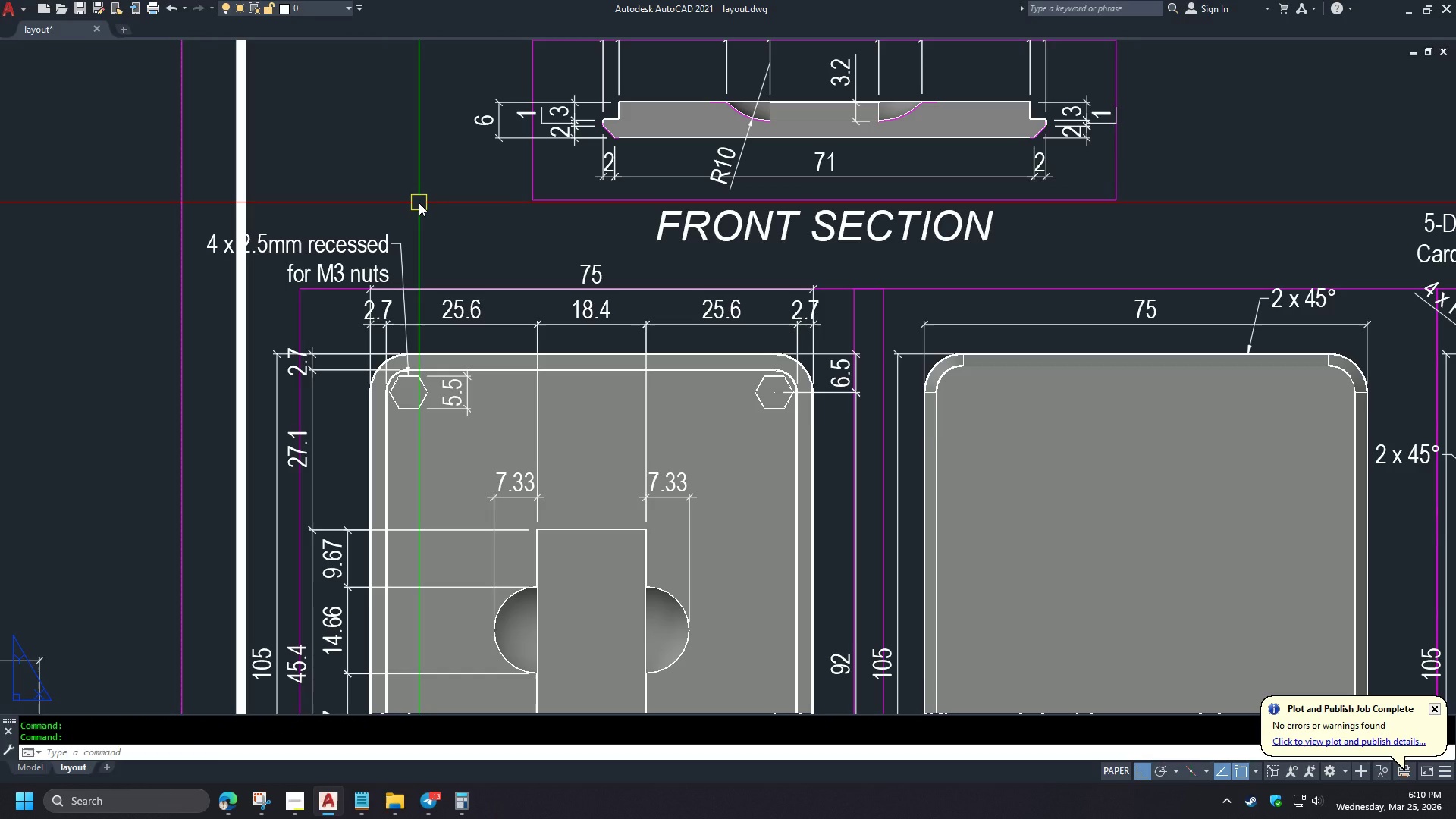 
wait(7.26)
 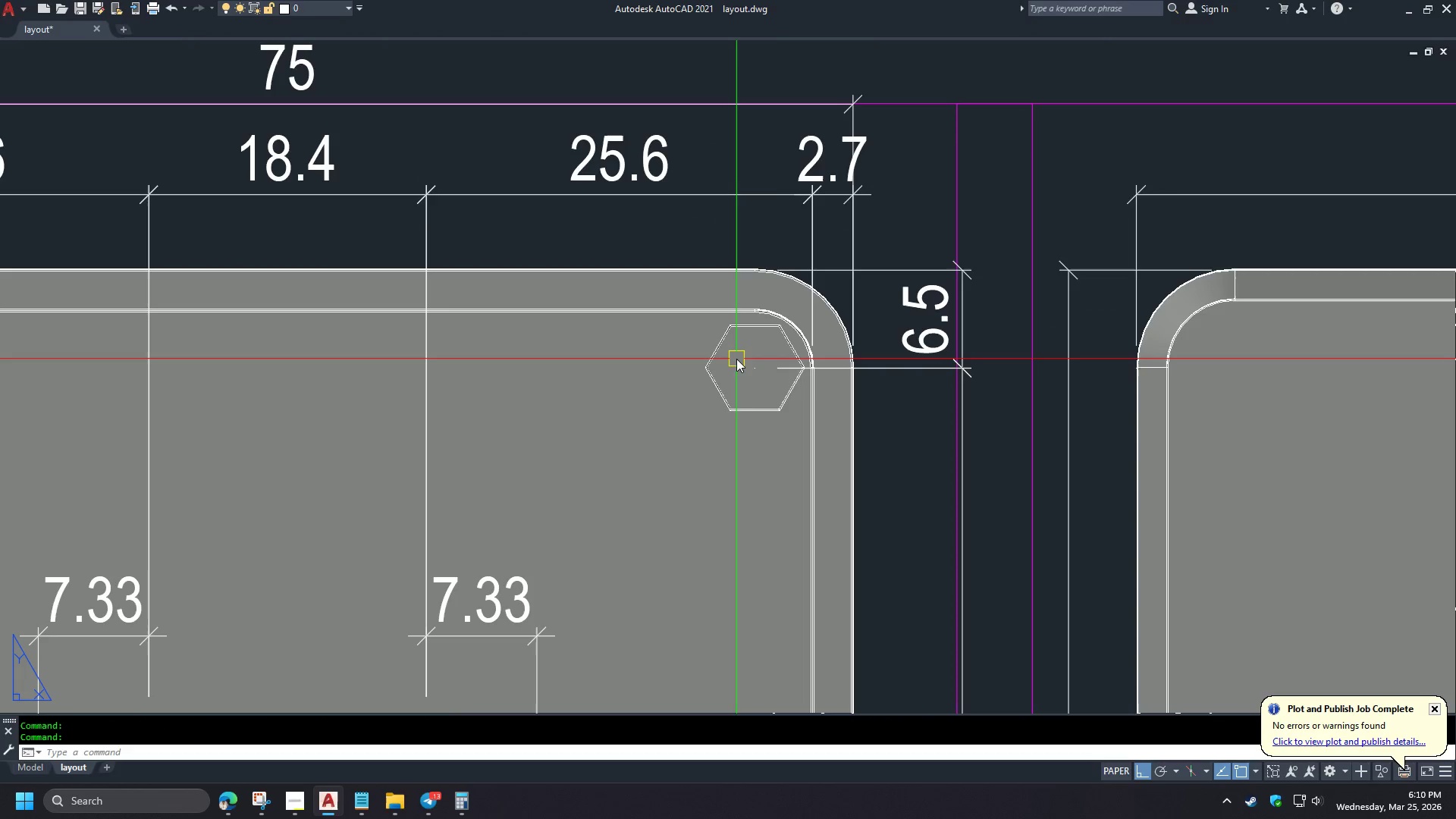 
type(dli )
 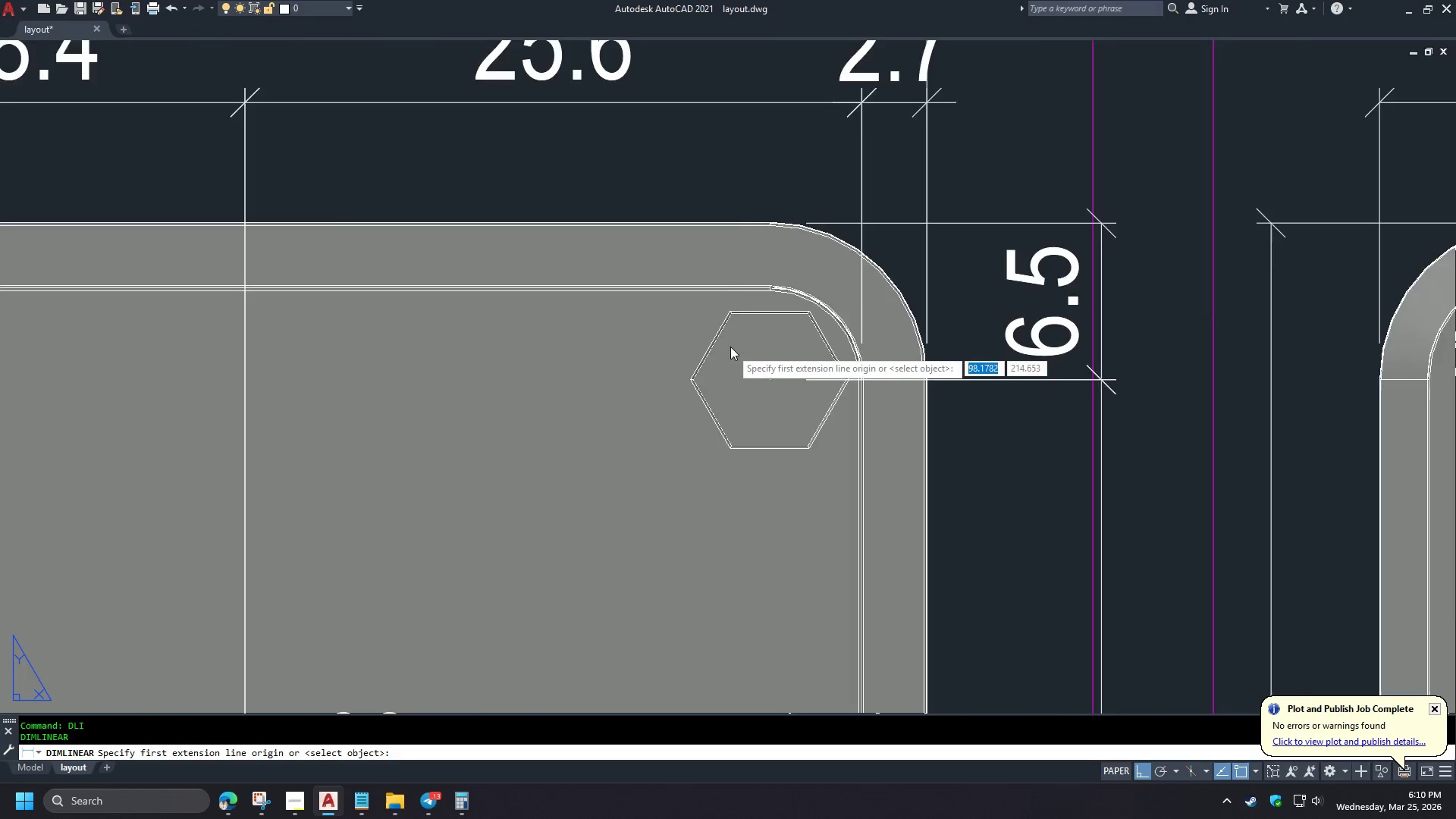 
type(end )
 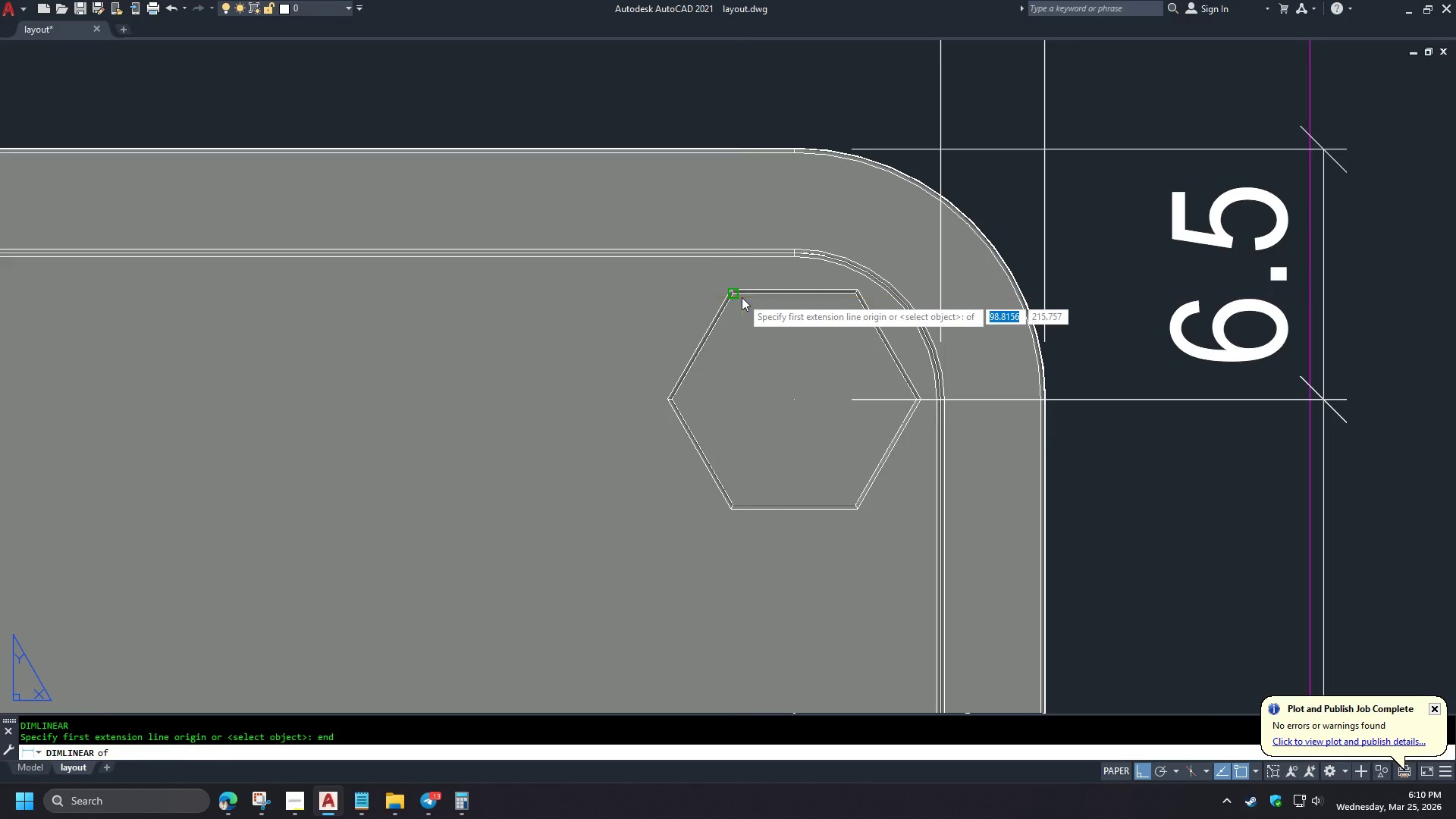 
scroll: coordinate [786, 406], scroll_direction: up, amount: 2.0
 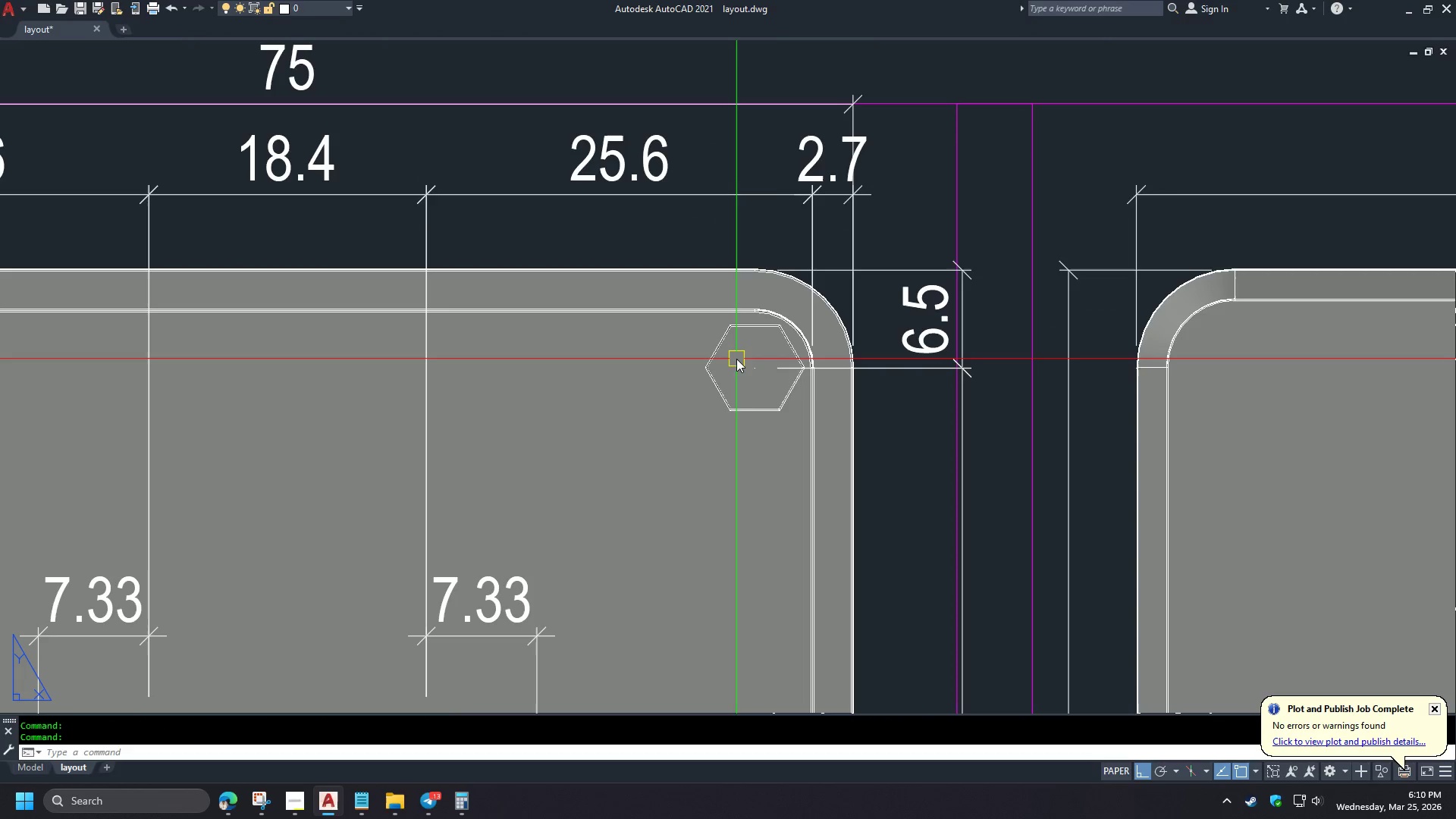 
left_click([742, 297])
 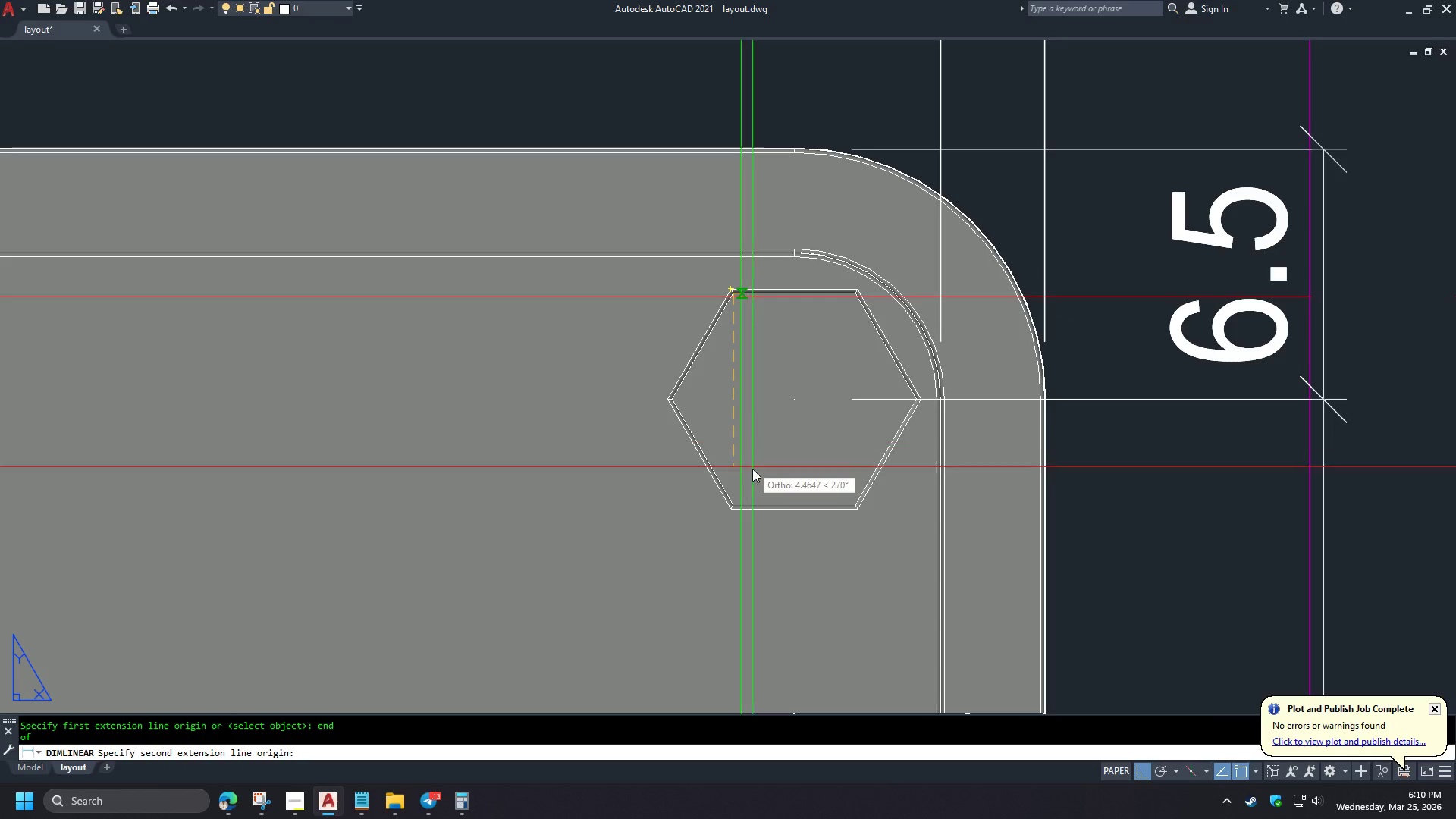 
key(E)
 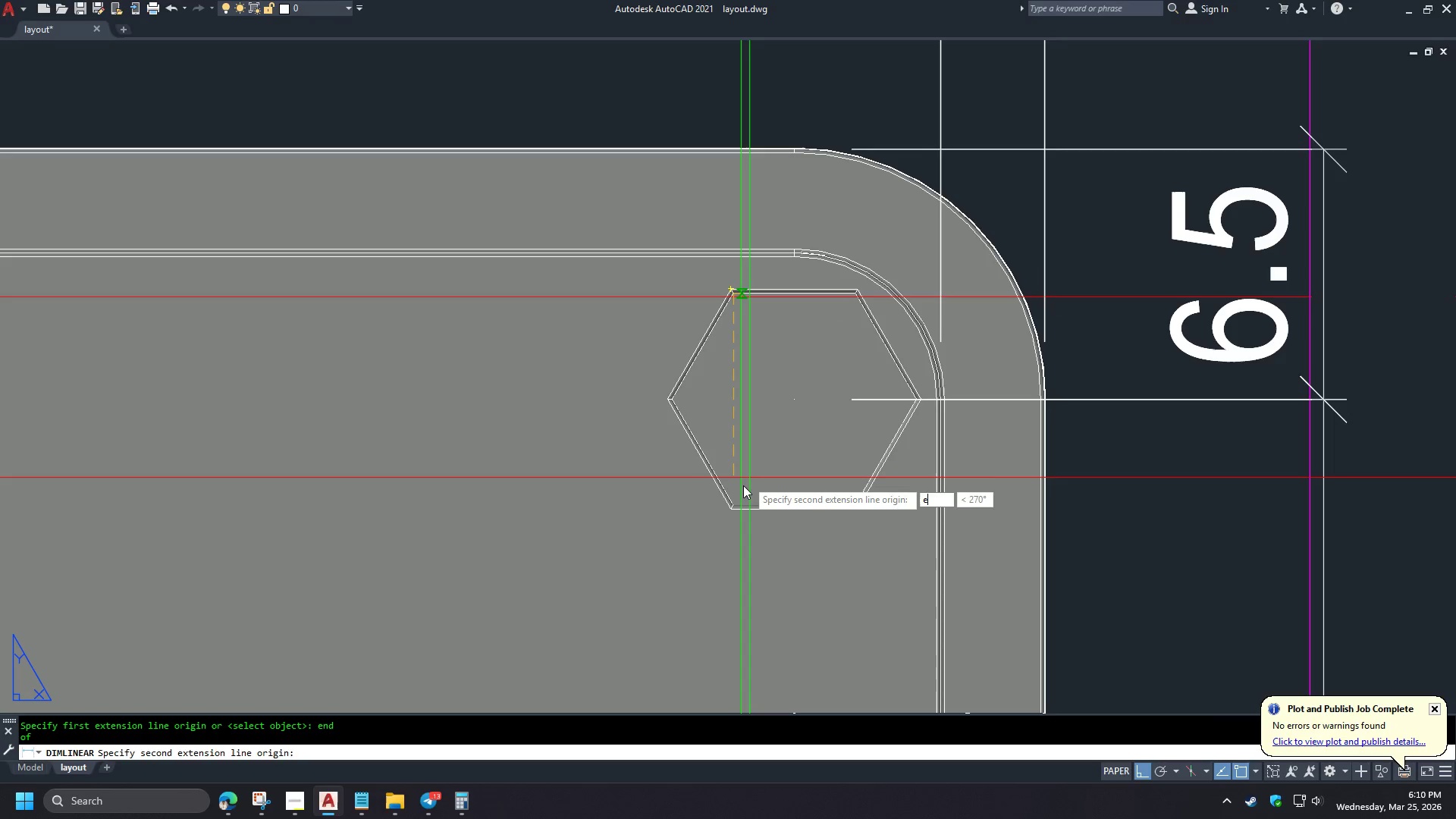 
type(nd )
 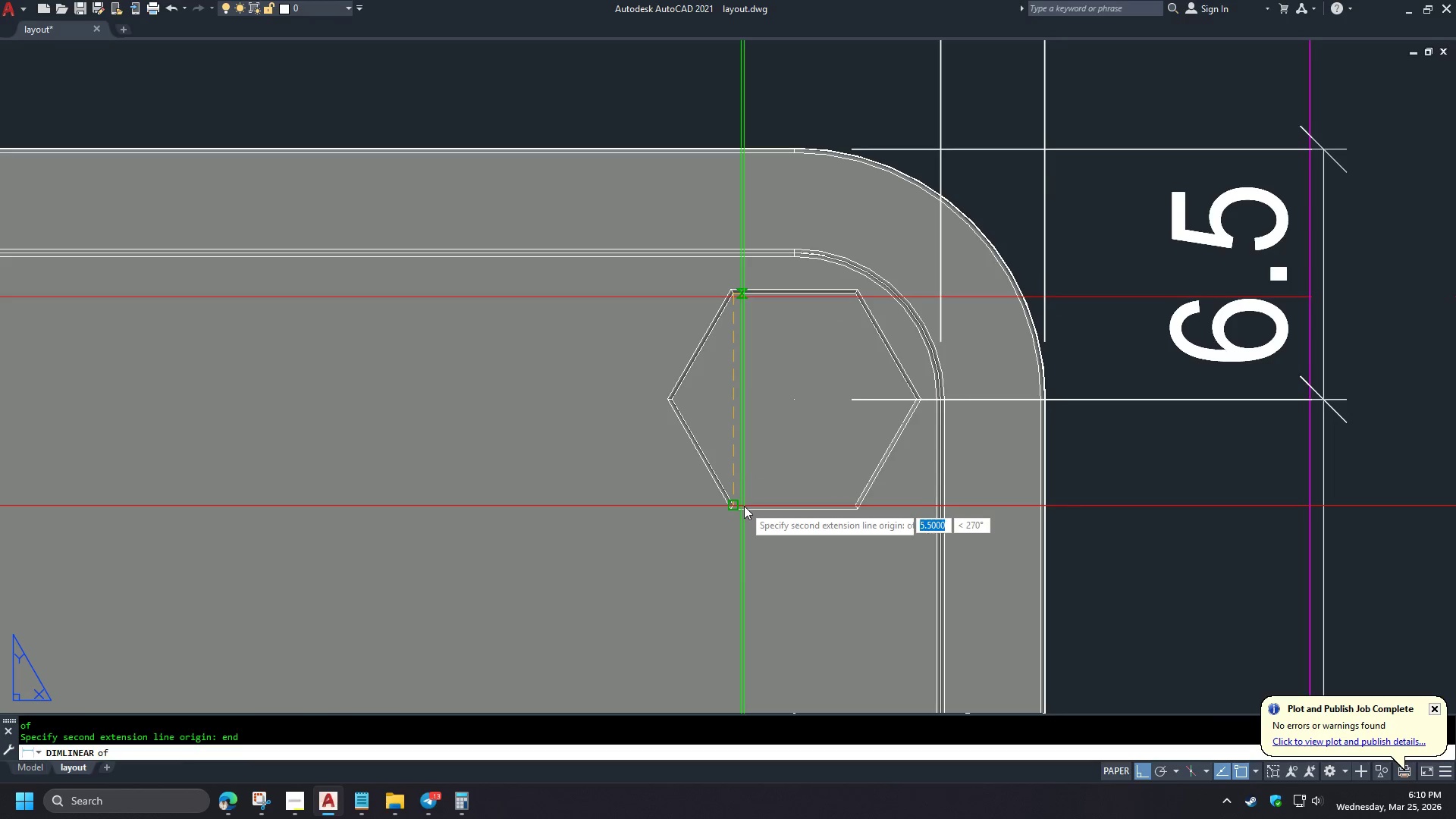 
scroll: coordinate [730, 347], scroll_direction: up, amount: 2.0
 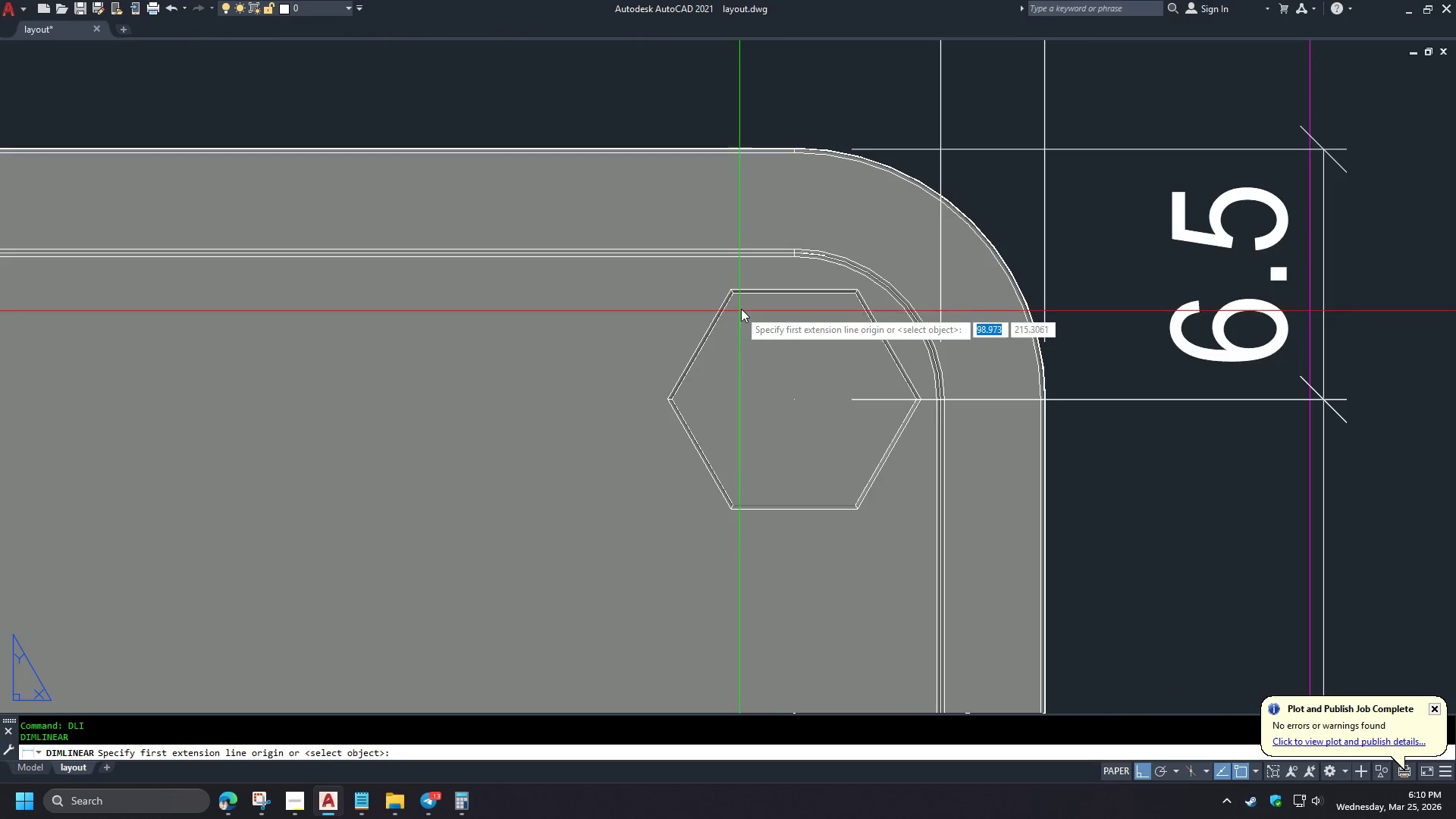 
left_click([744, 506])
 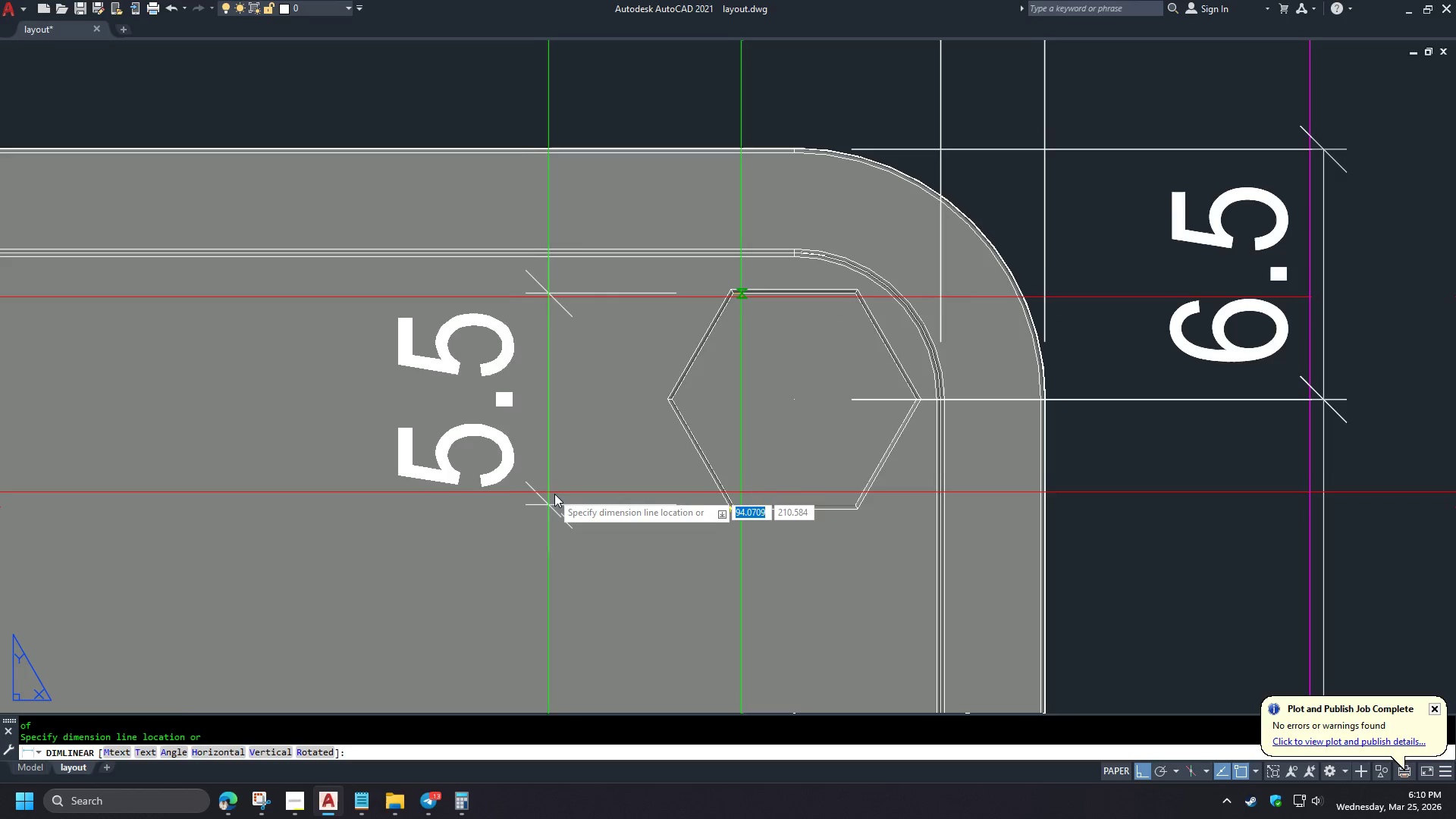 
left_click([554, 502])
 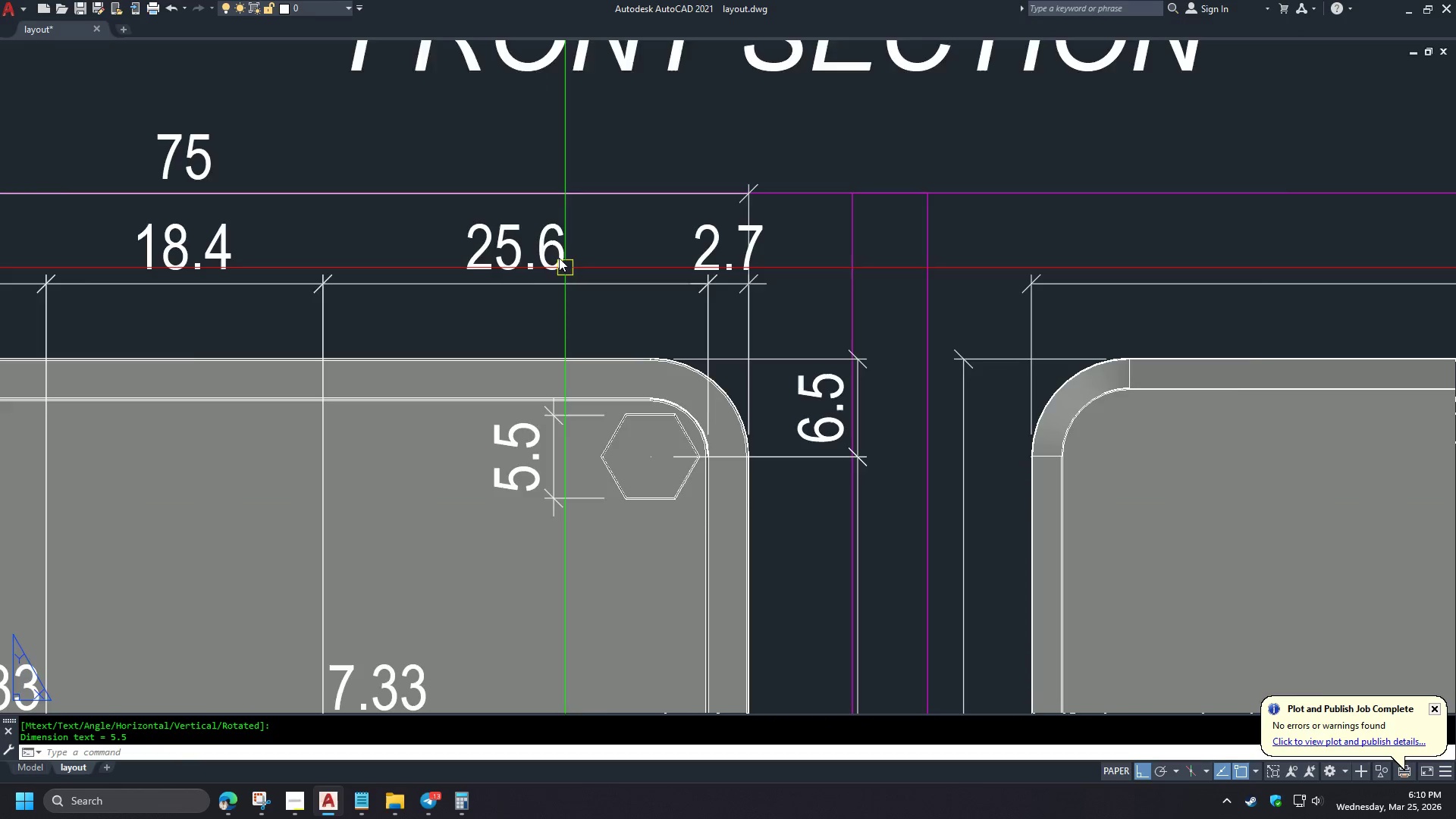 
key(Space)
 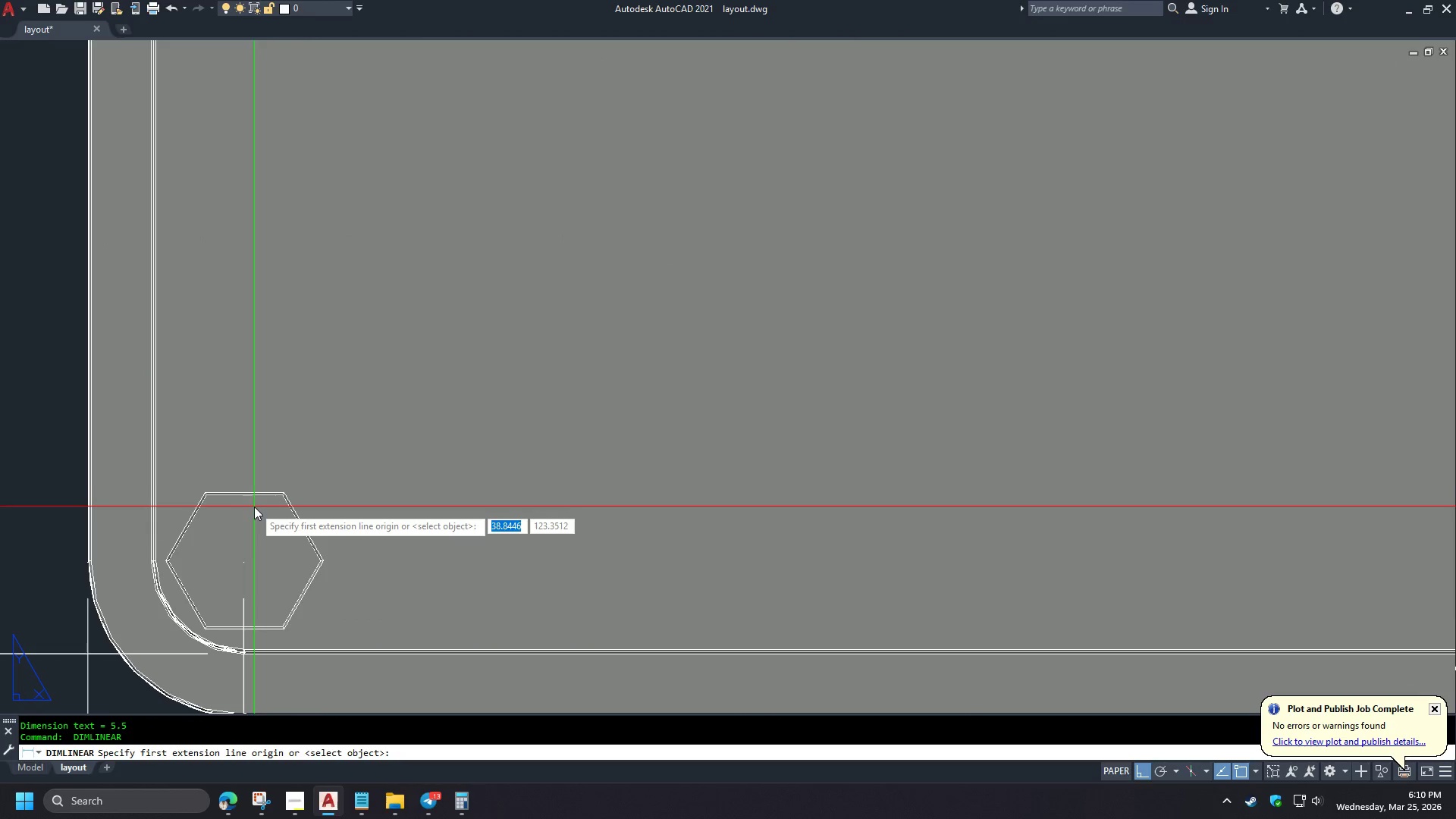 
scroll: coordinate [558, 494], scroll_direction: down, amount: 2.0
 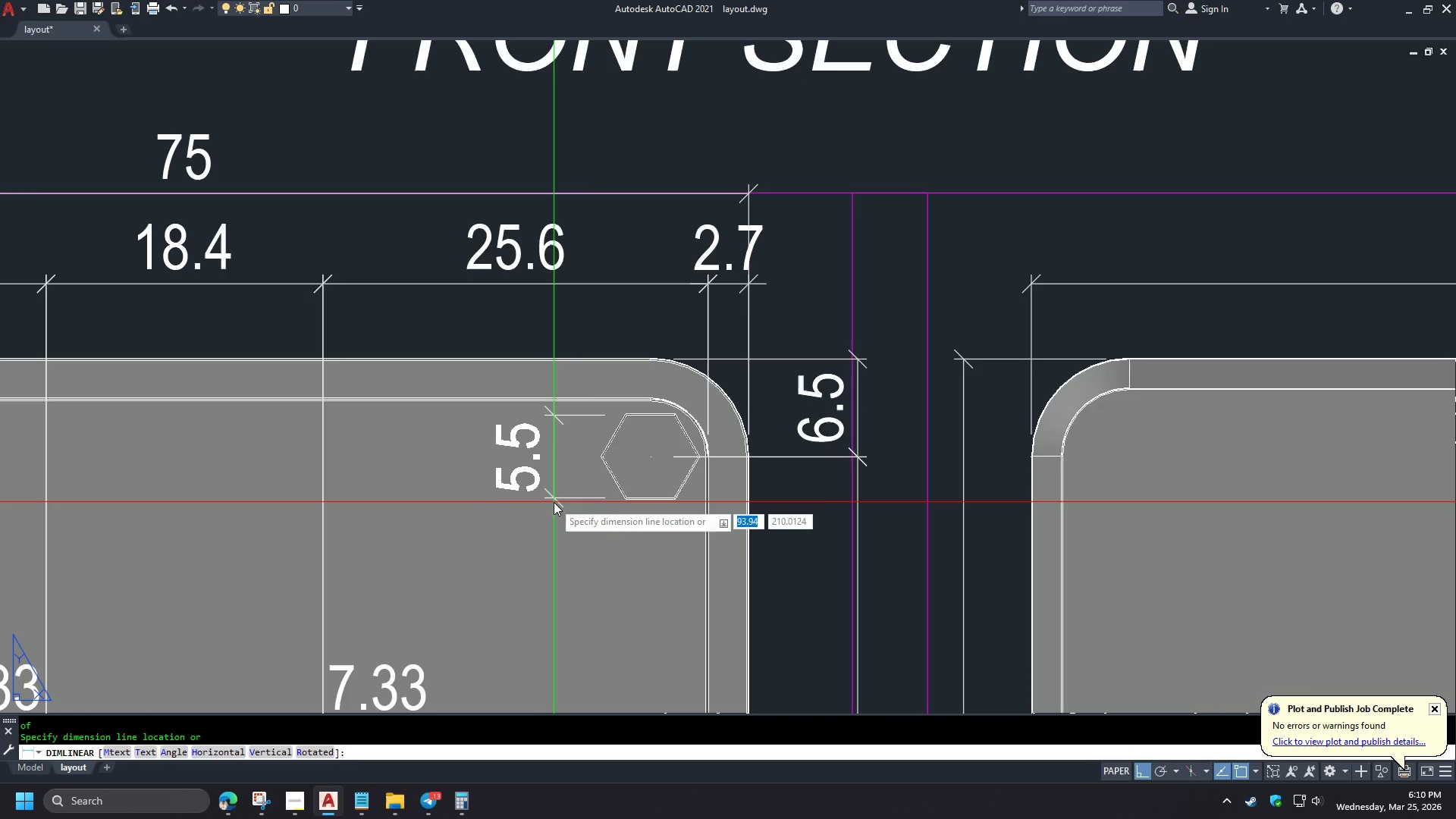 
type(end )
 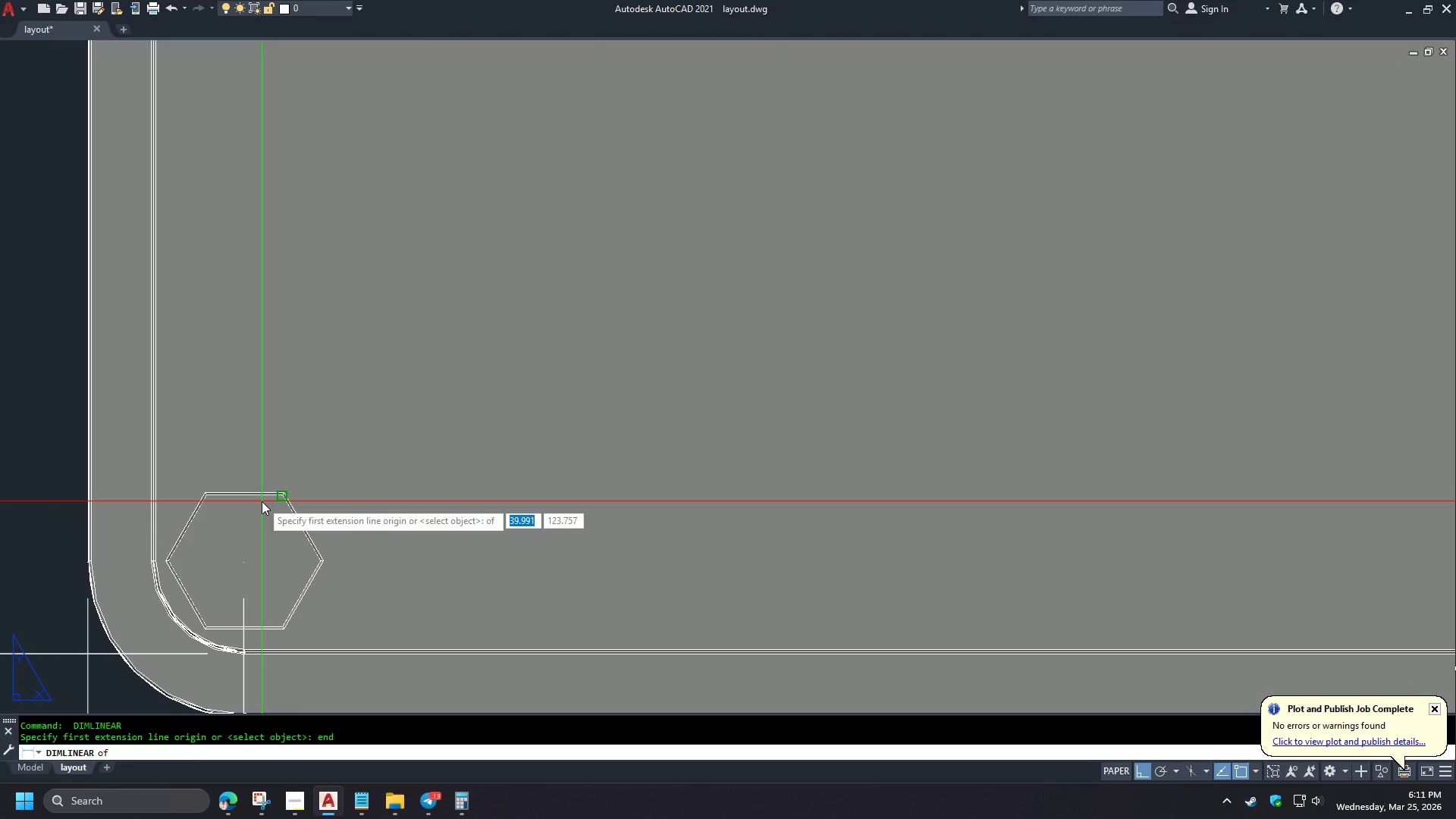 
scroll: coordinate [554, 254], scroll_direction: down, amount: 2.0
 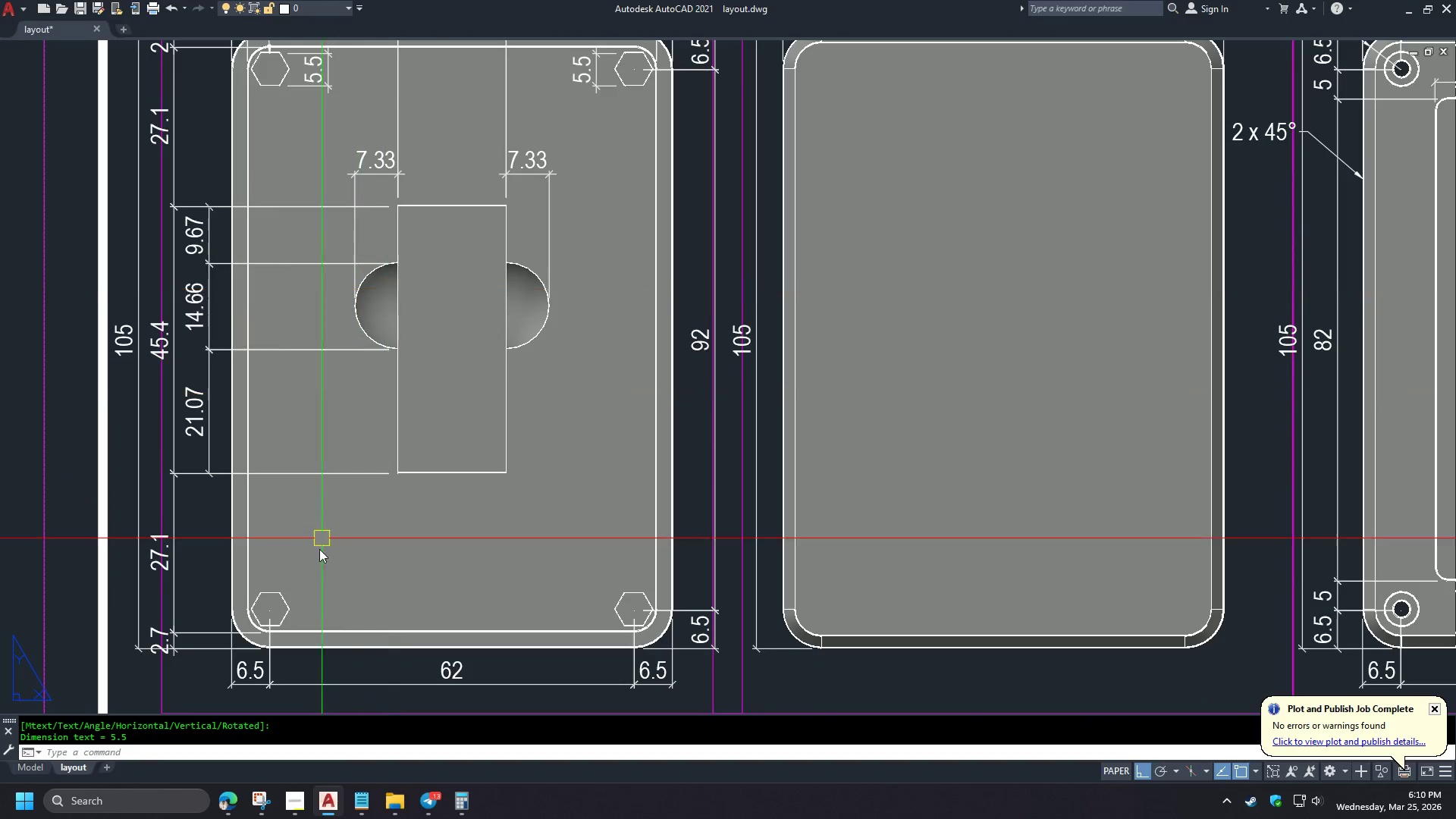 
left_click([262, 501])
 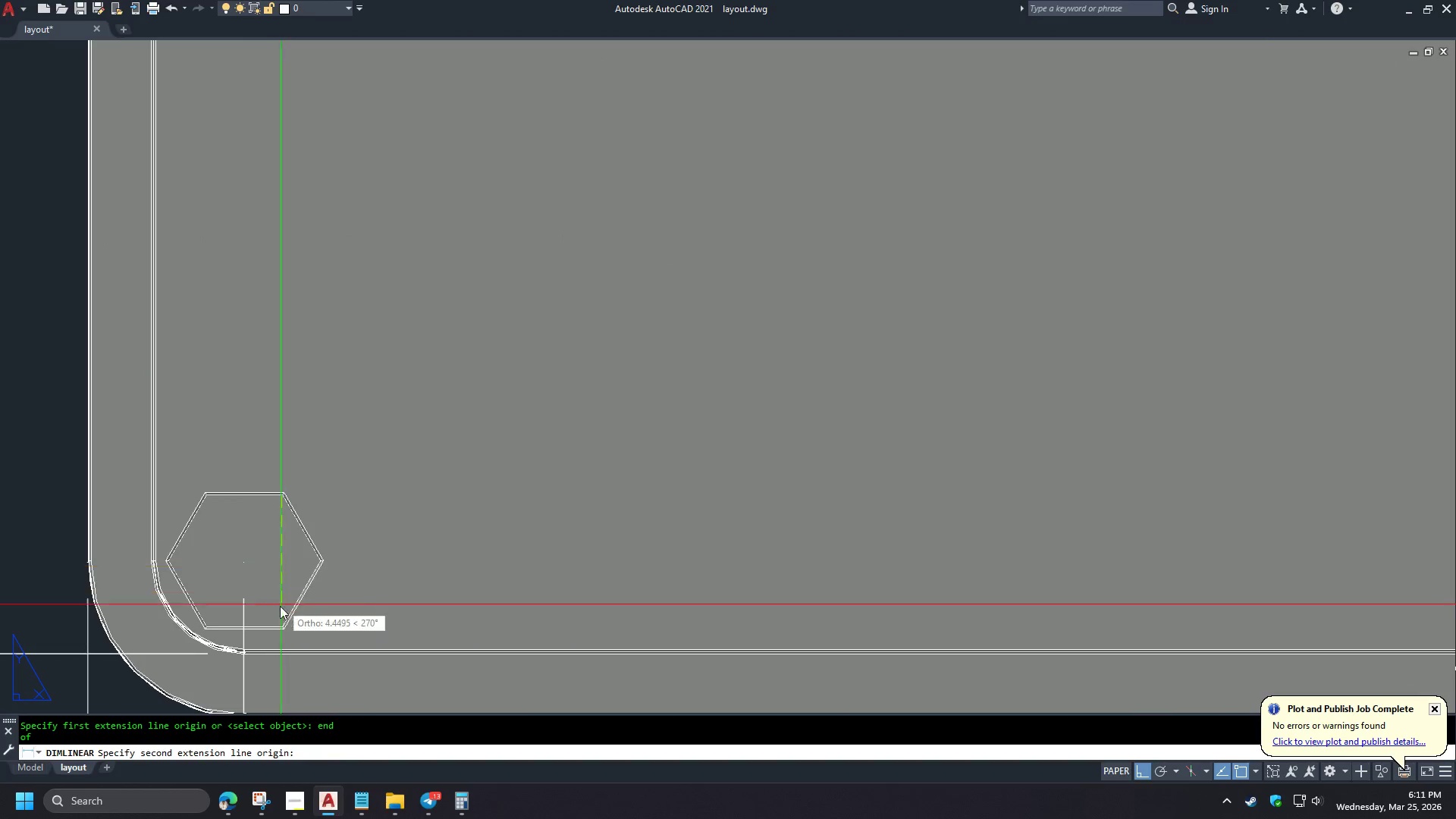 
type(en)
 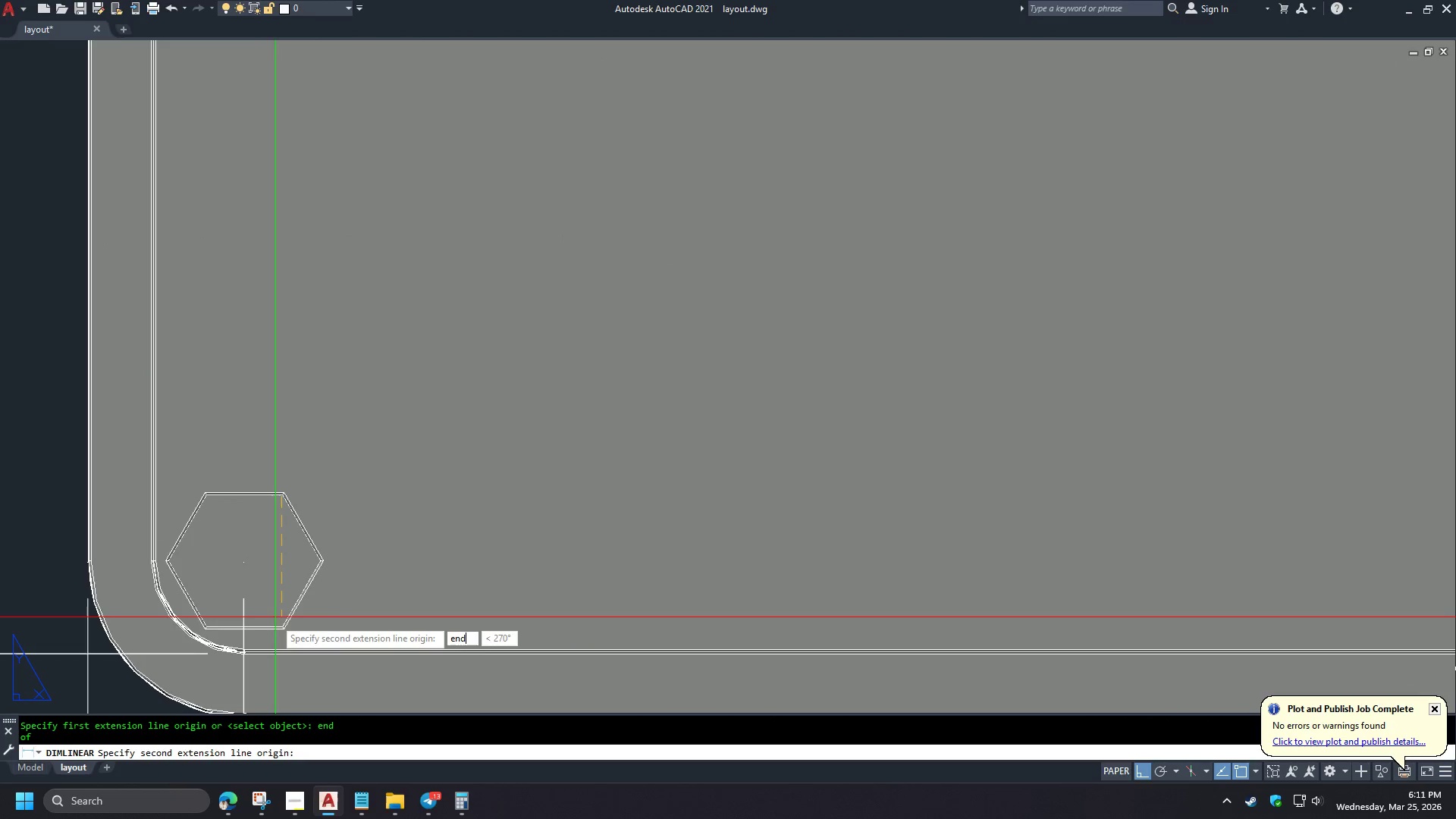 
scroll: coordinate [274, 623], scroll_direction: up, amount: 3.0
 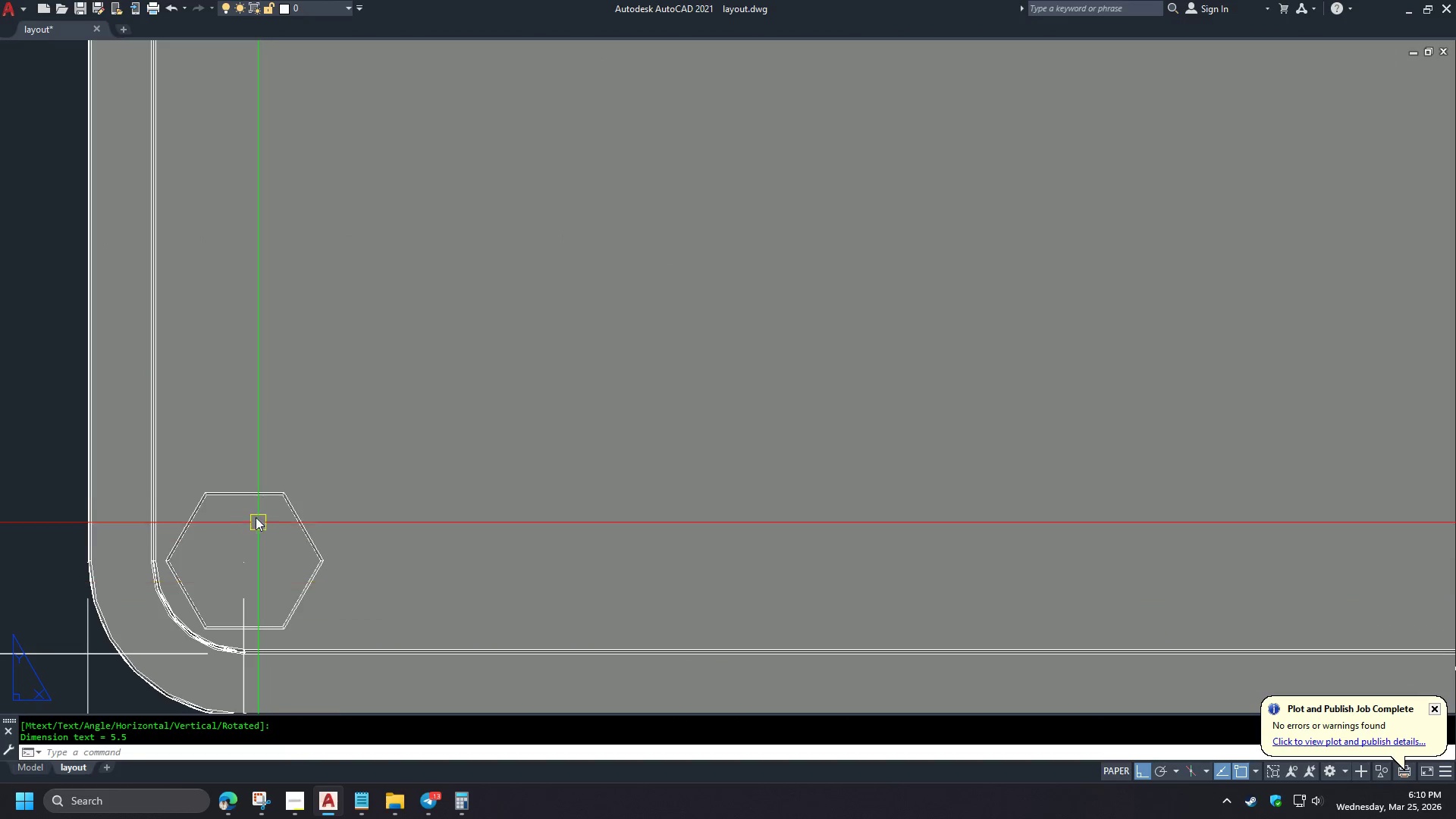 
key(D)
 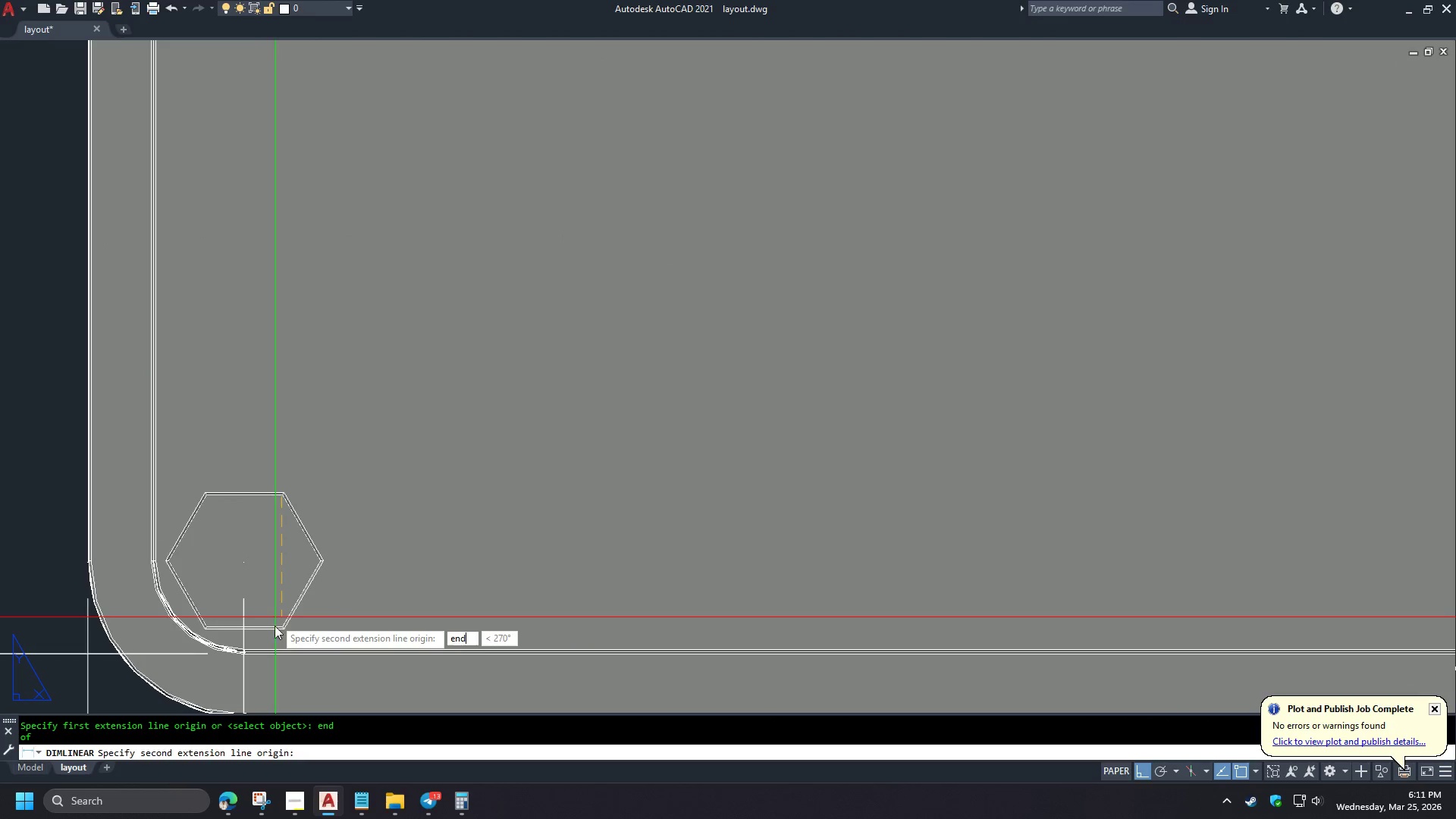 
key(Space)
 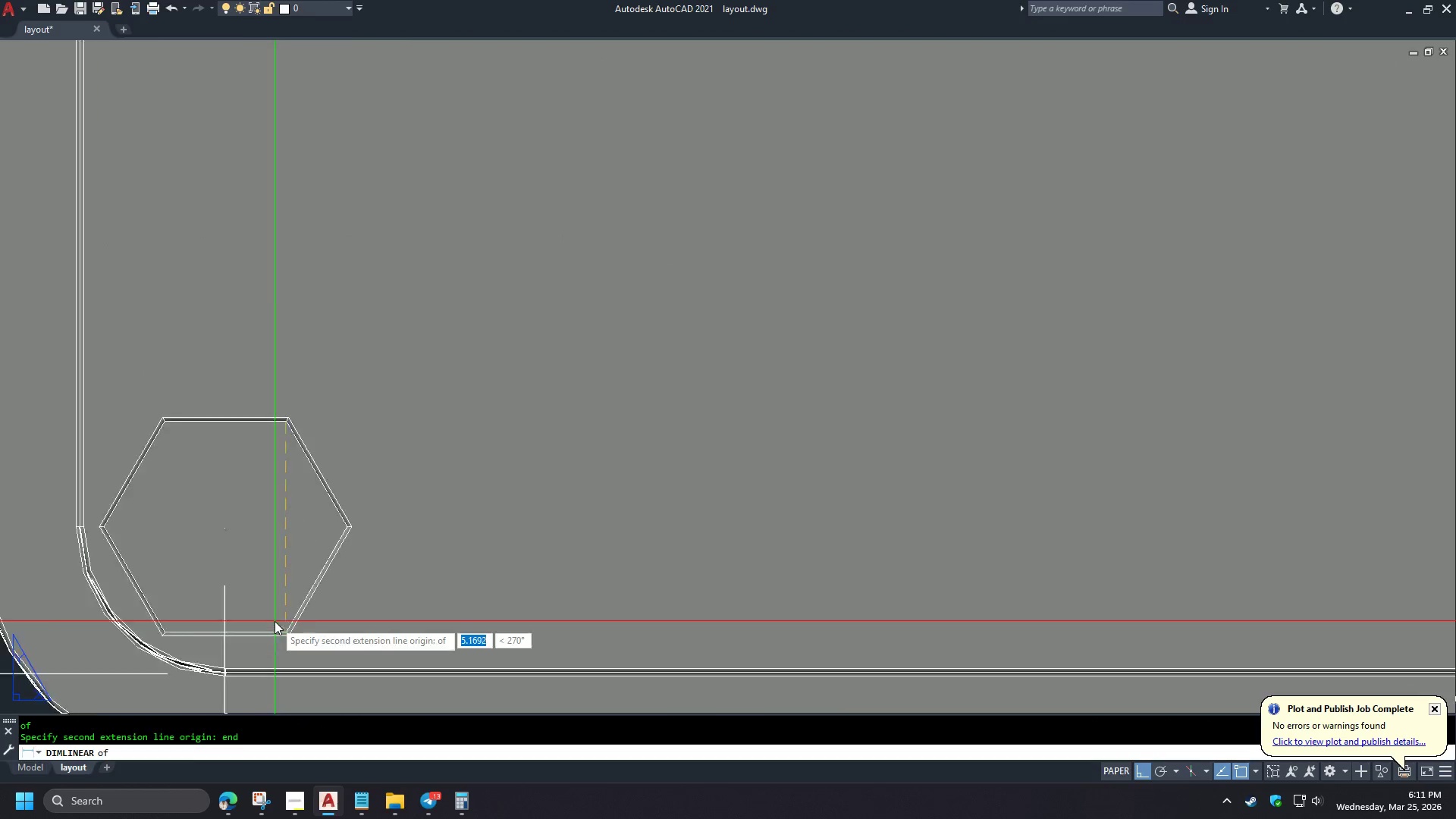 
left_click([275, 635])
 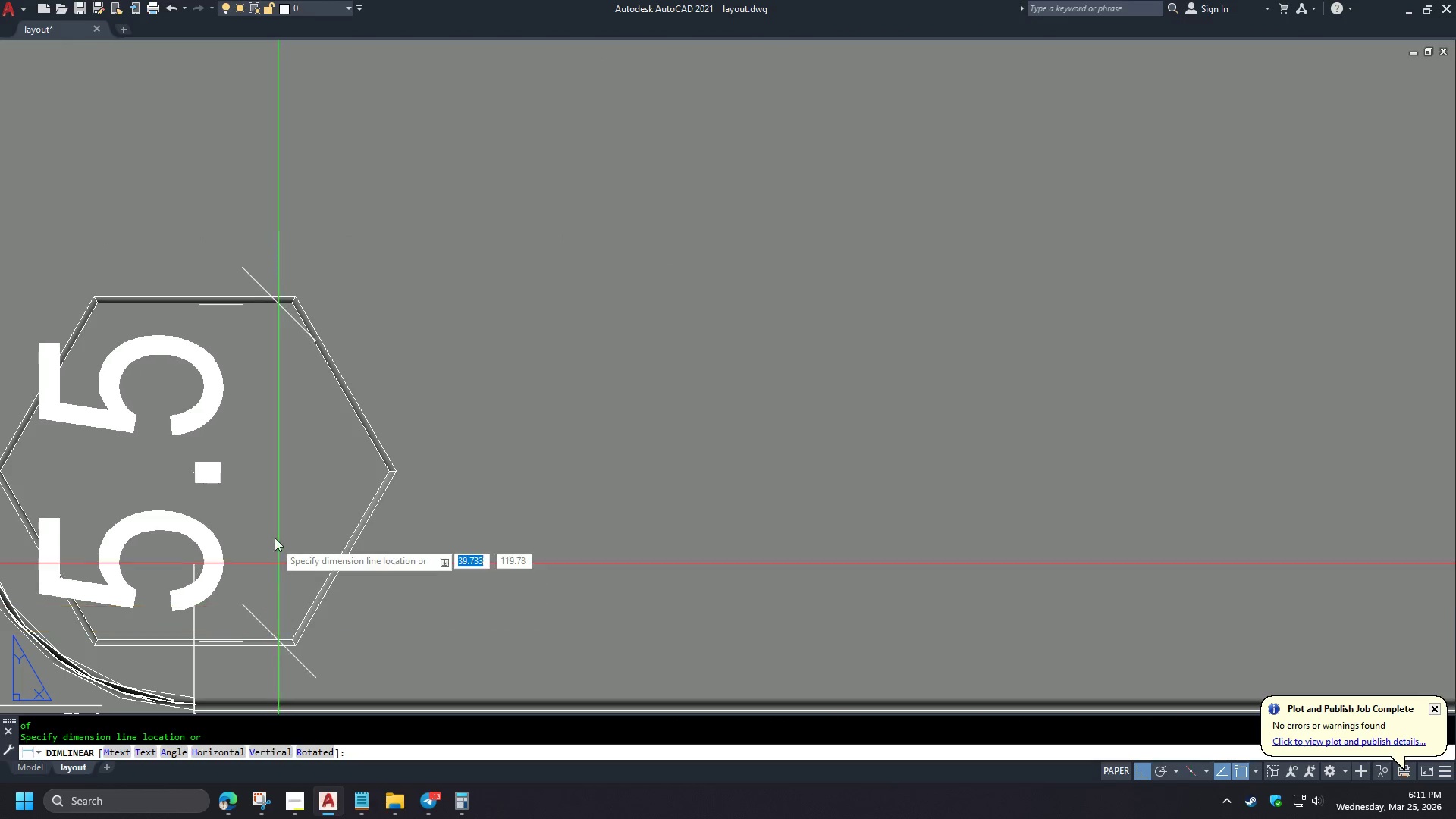 
scroll: coordinate [275, 621], scroll_direction: up, amount: 2.0
 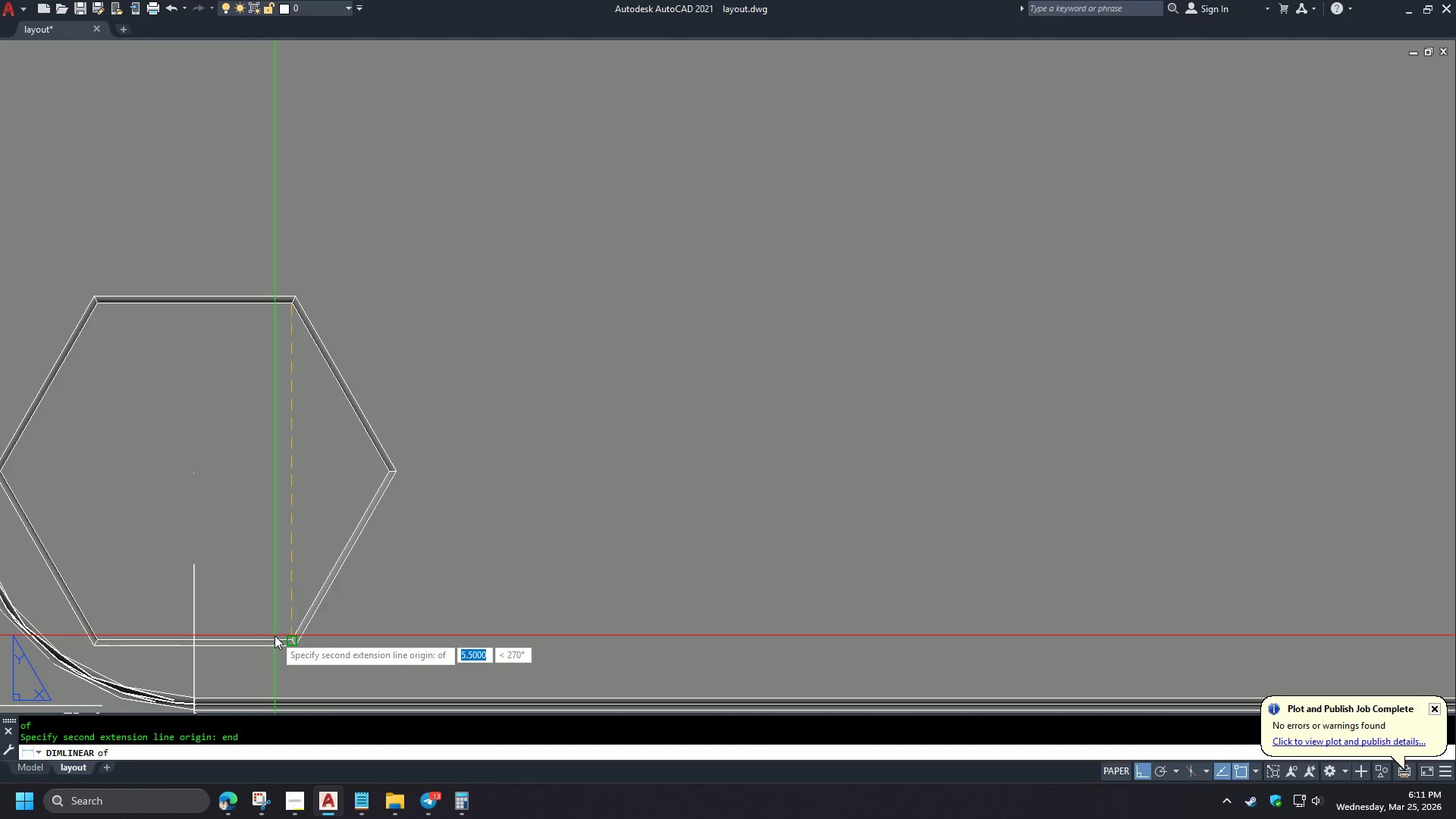 
scroll: coordinate [286, 532], scroll_direction: down, amount: 2.0
 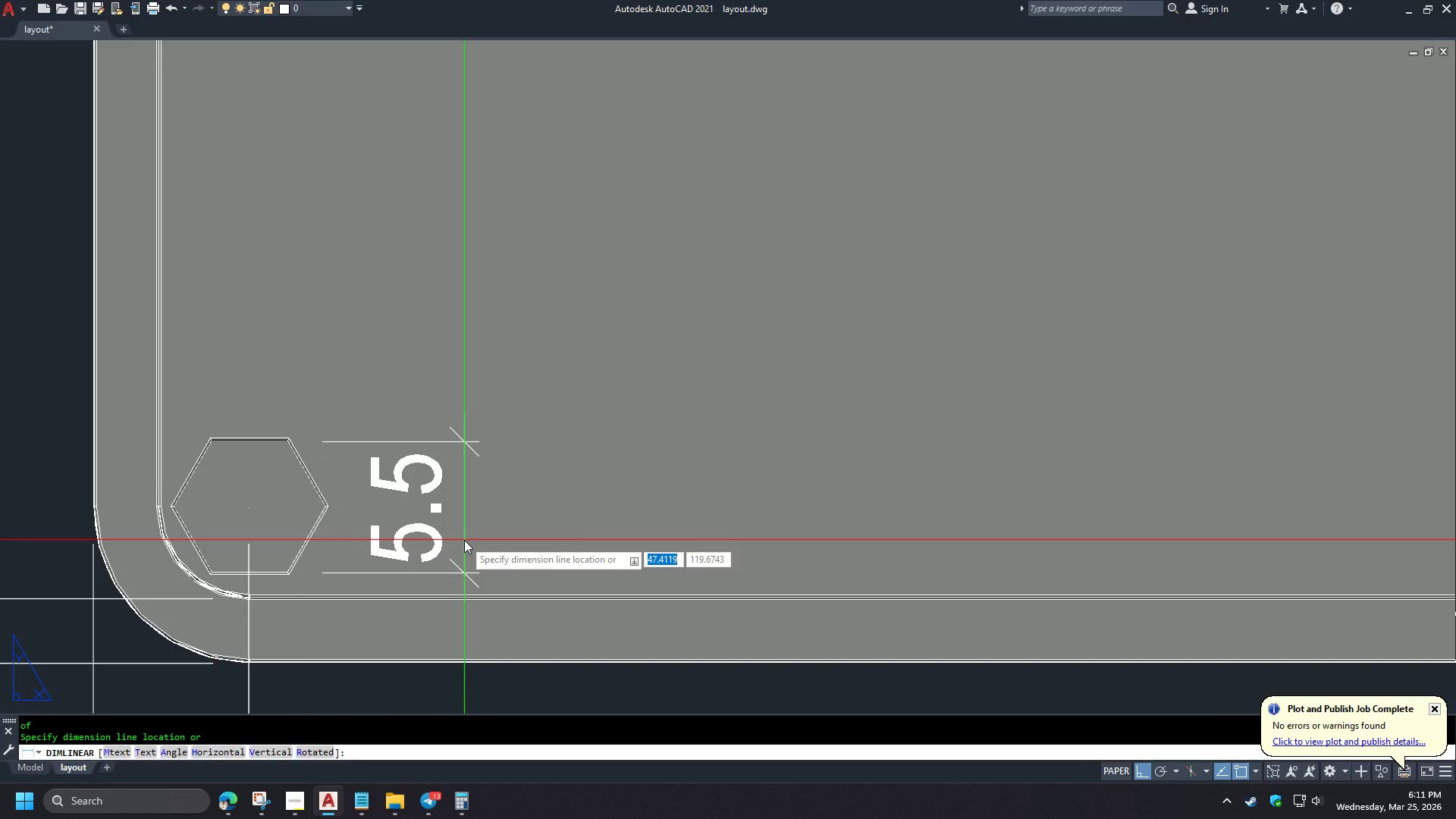 
wait(6.6)
 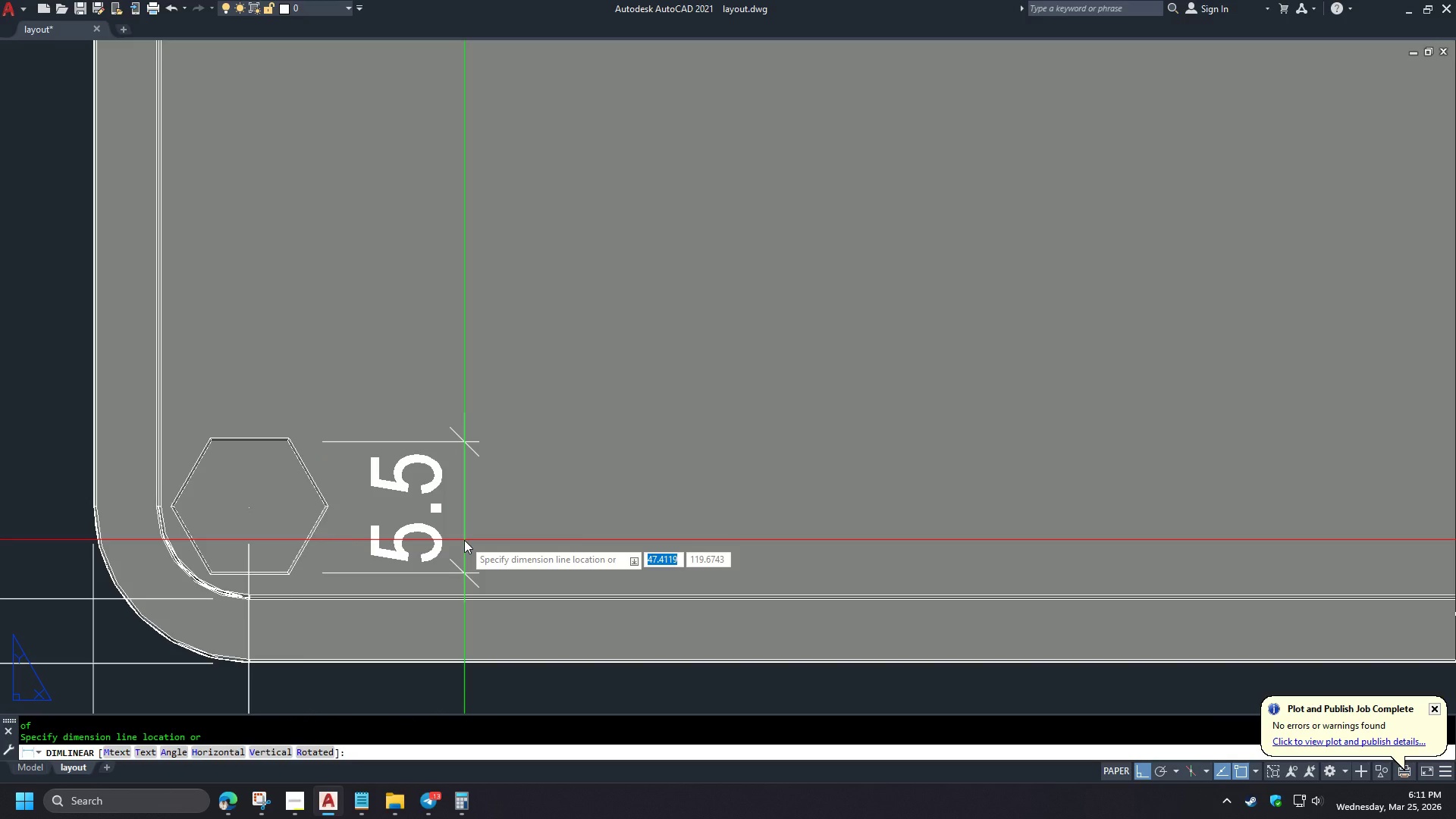 
left_click([469, 540])
 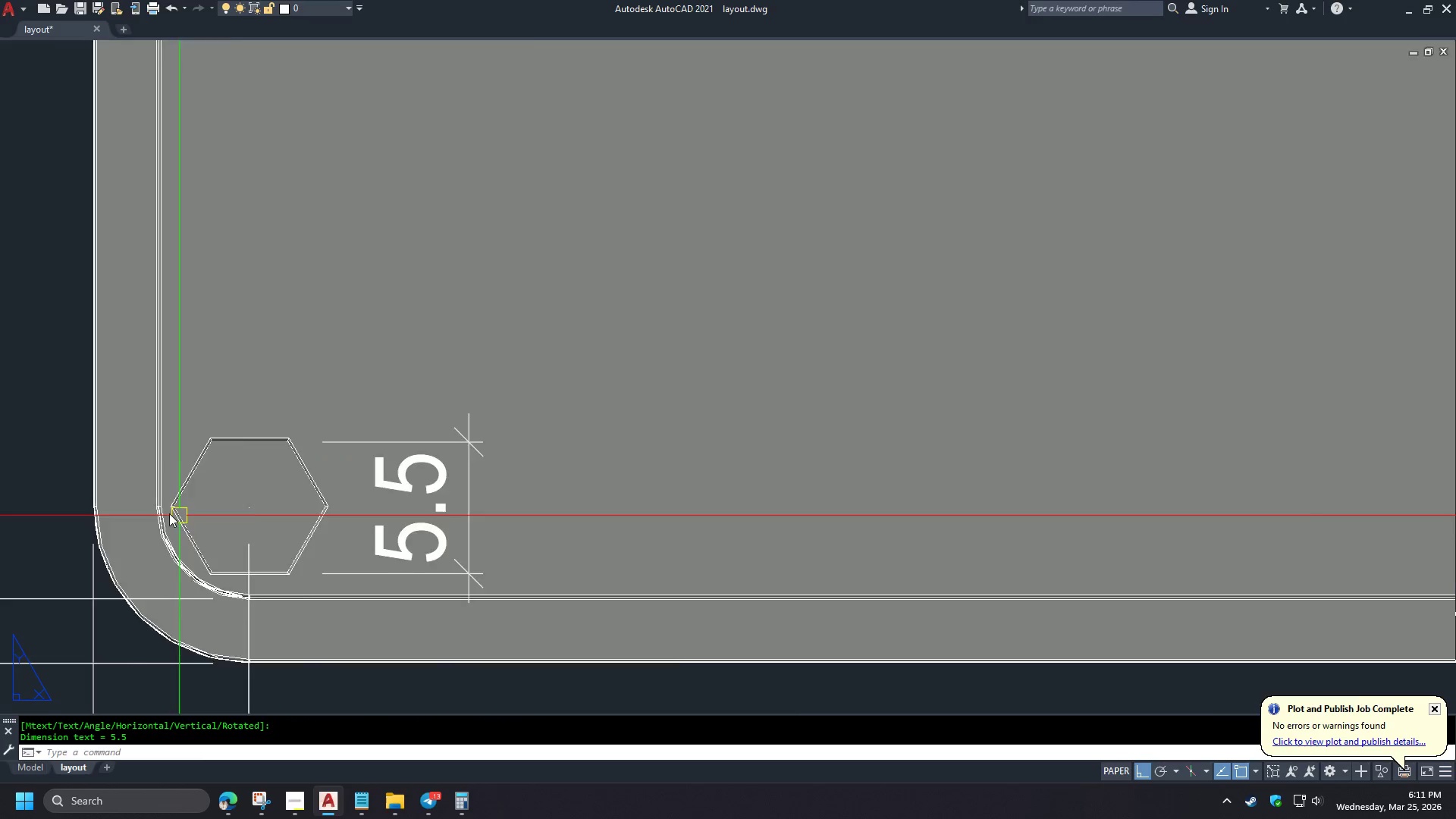 
key(Space)
 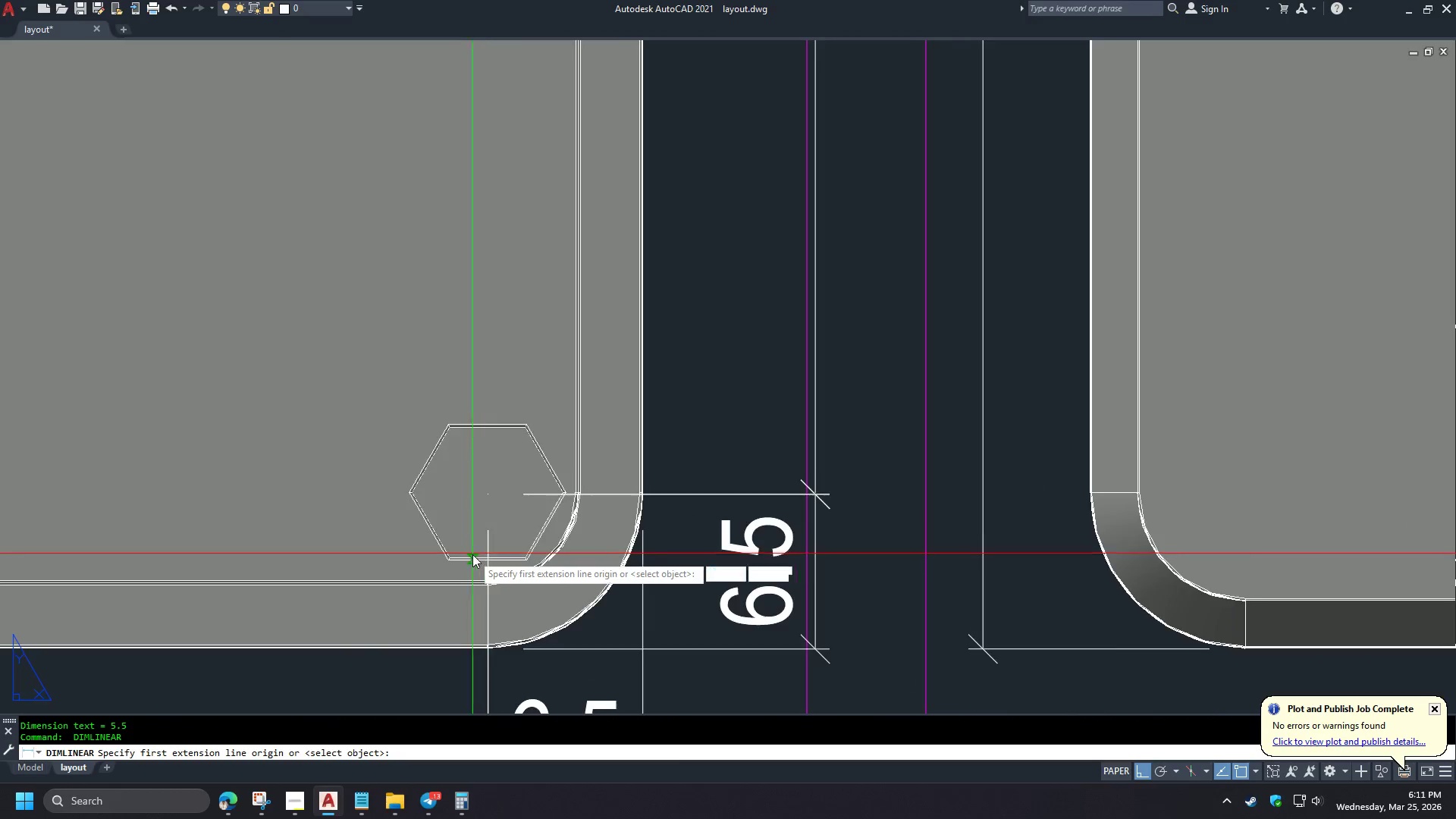 
key(E)
 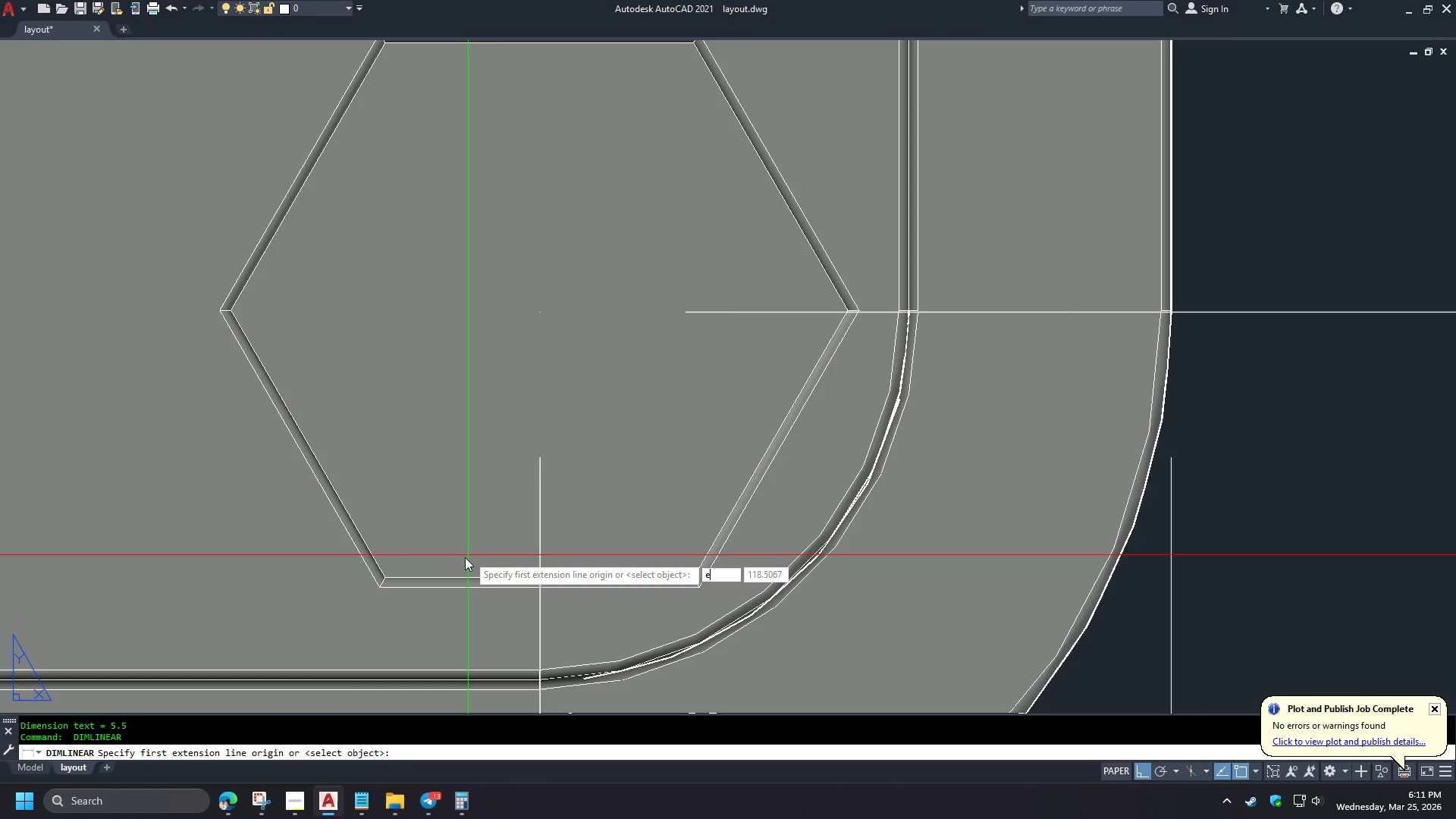 
type(nd )
 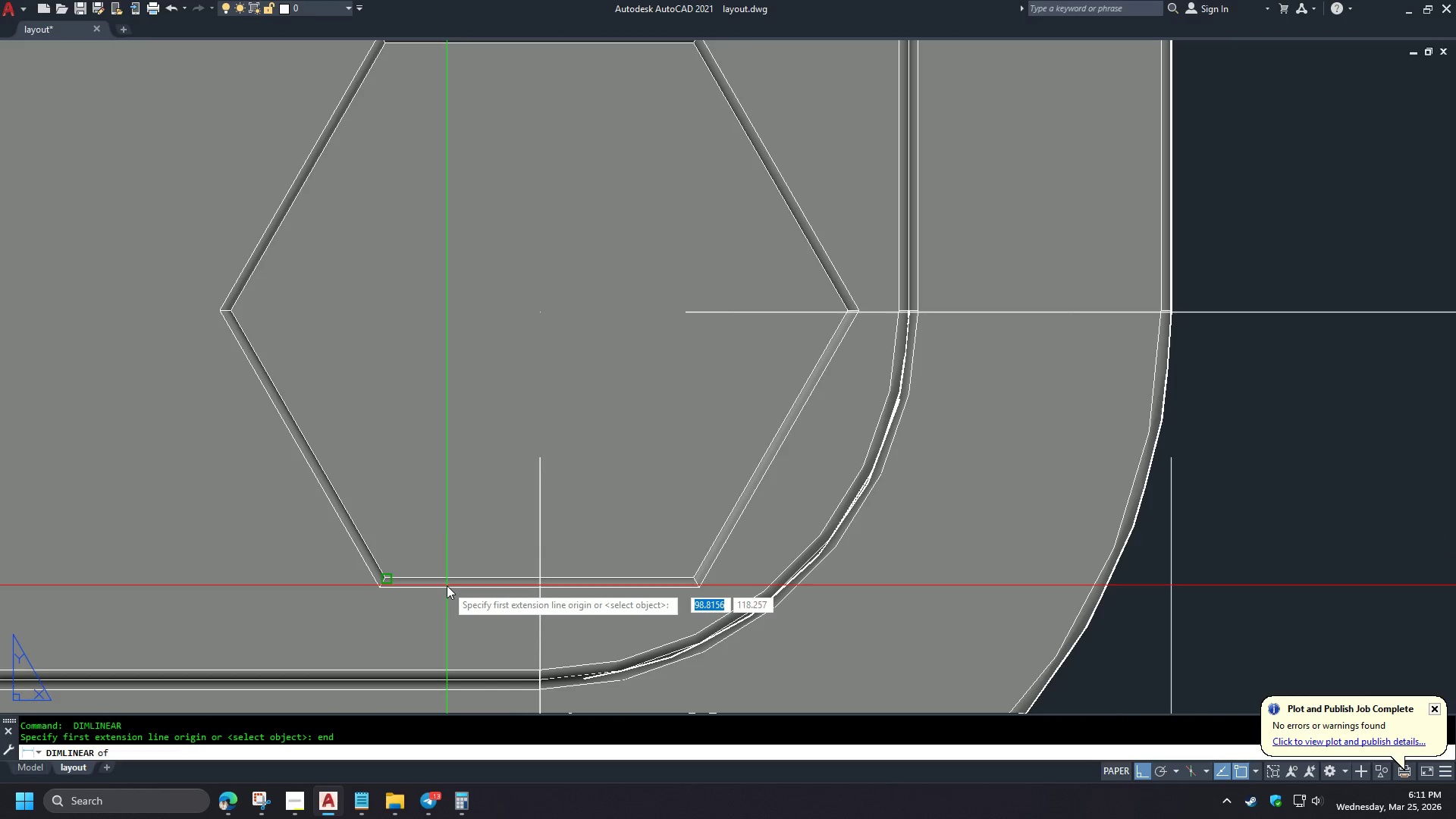 
left_click([447, 585])
 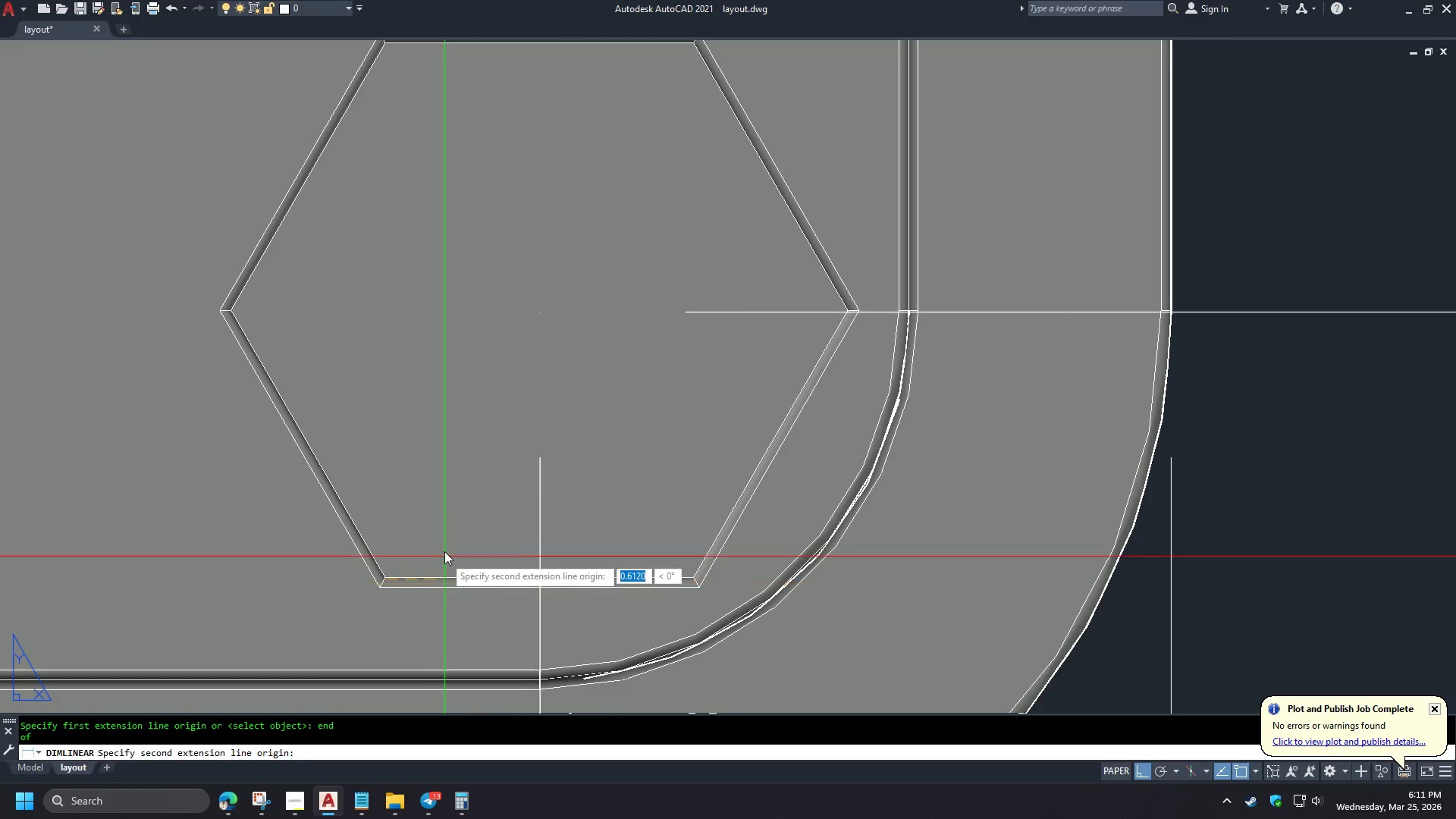 
scroll: coordinate [129, 502], scroll_direction: down, amount: 4.0
 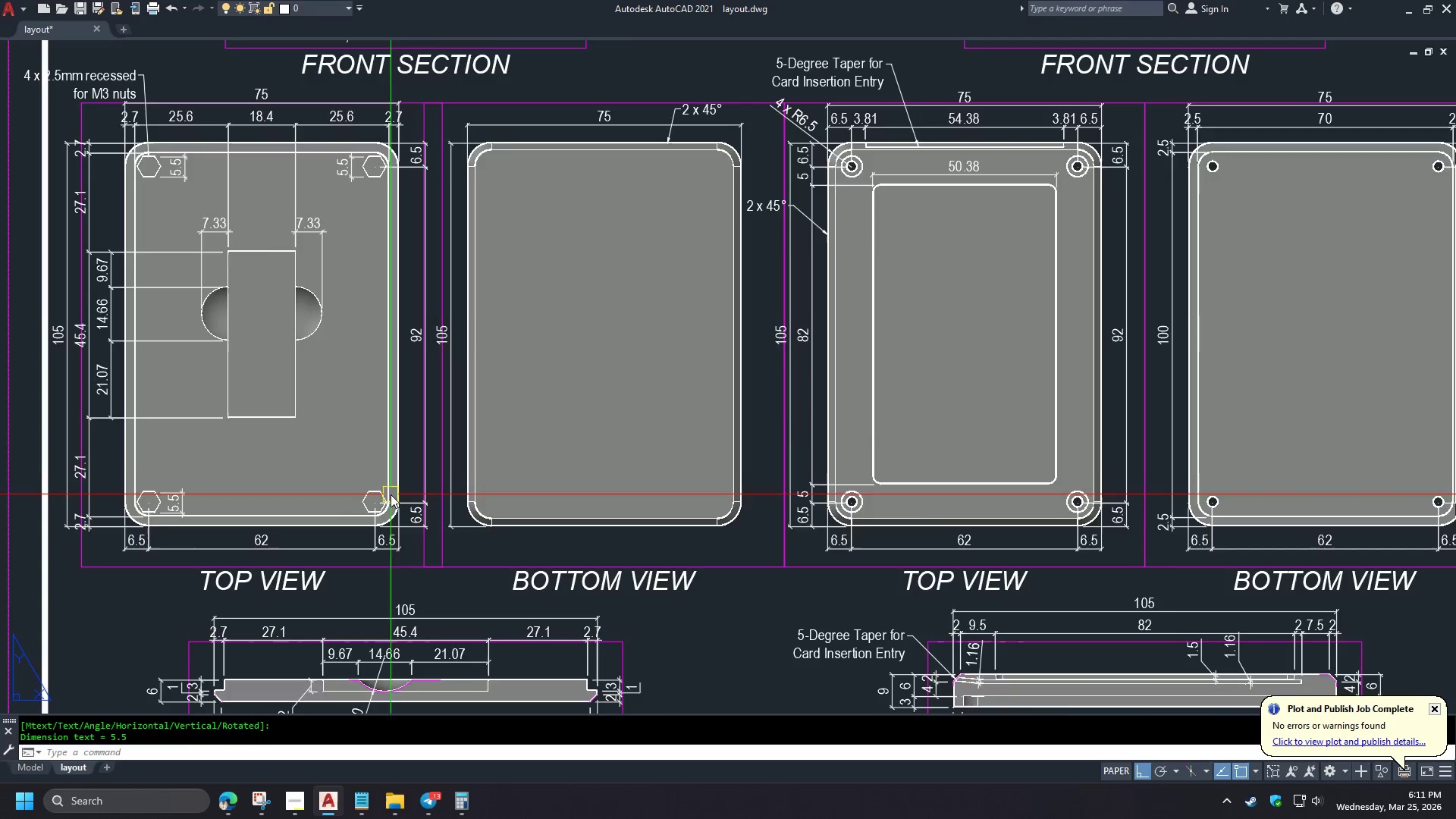 
type(en)
 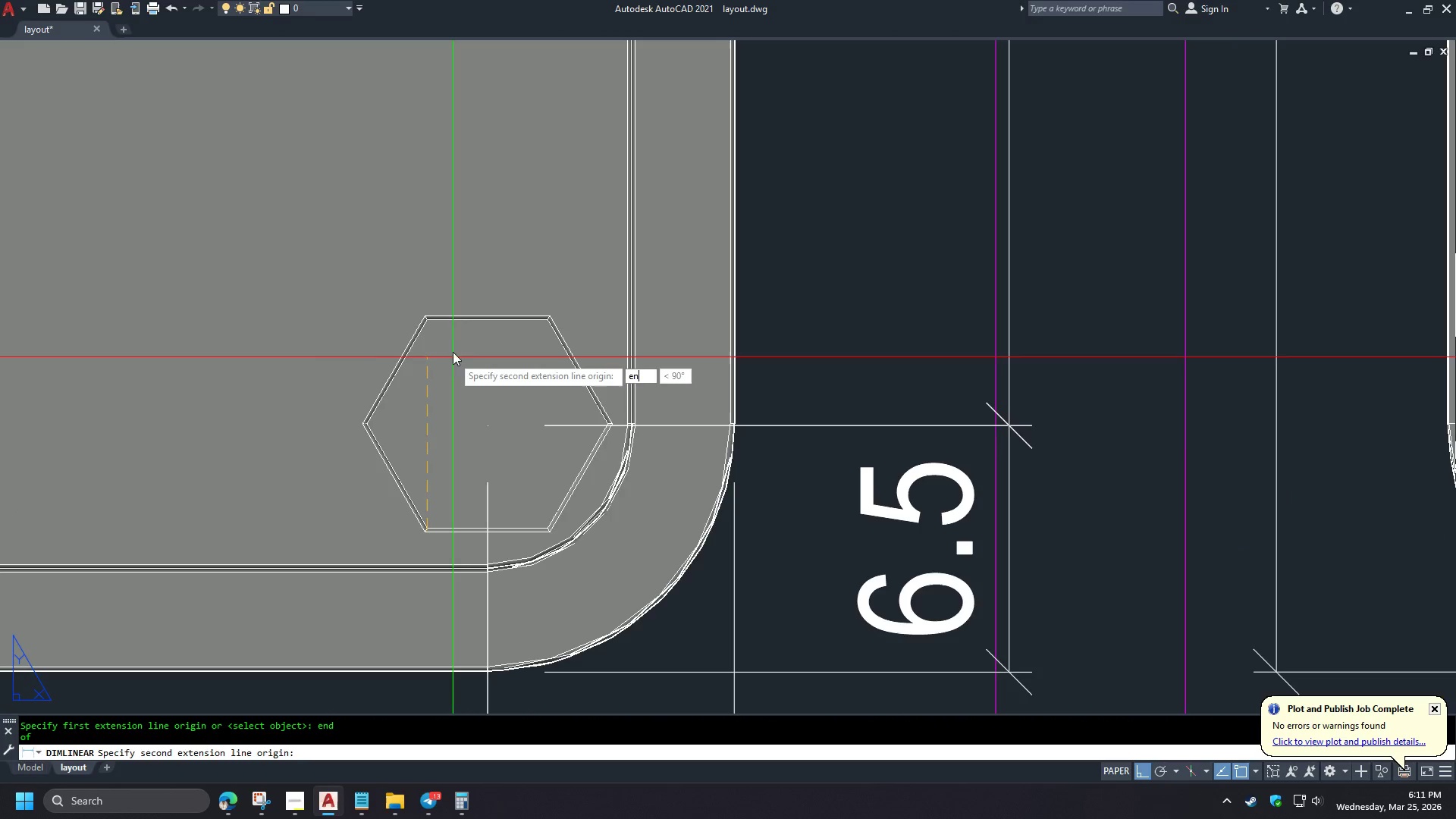 
scroll: coordinate [338, 513], scroll_direction: up, amount: 4.0
 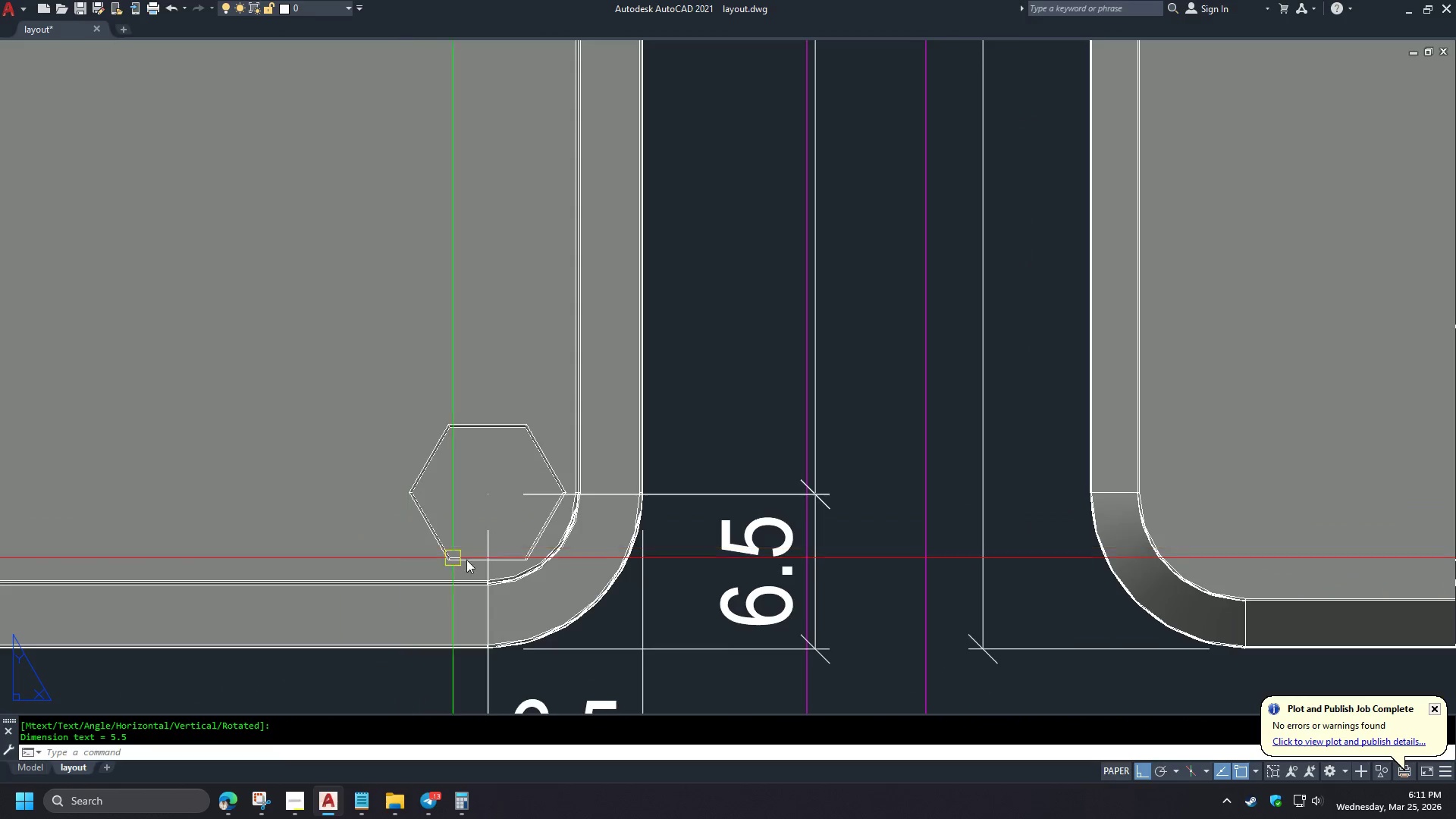 
key(D)
 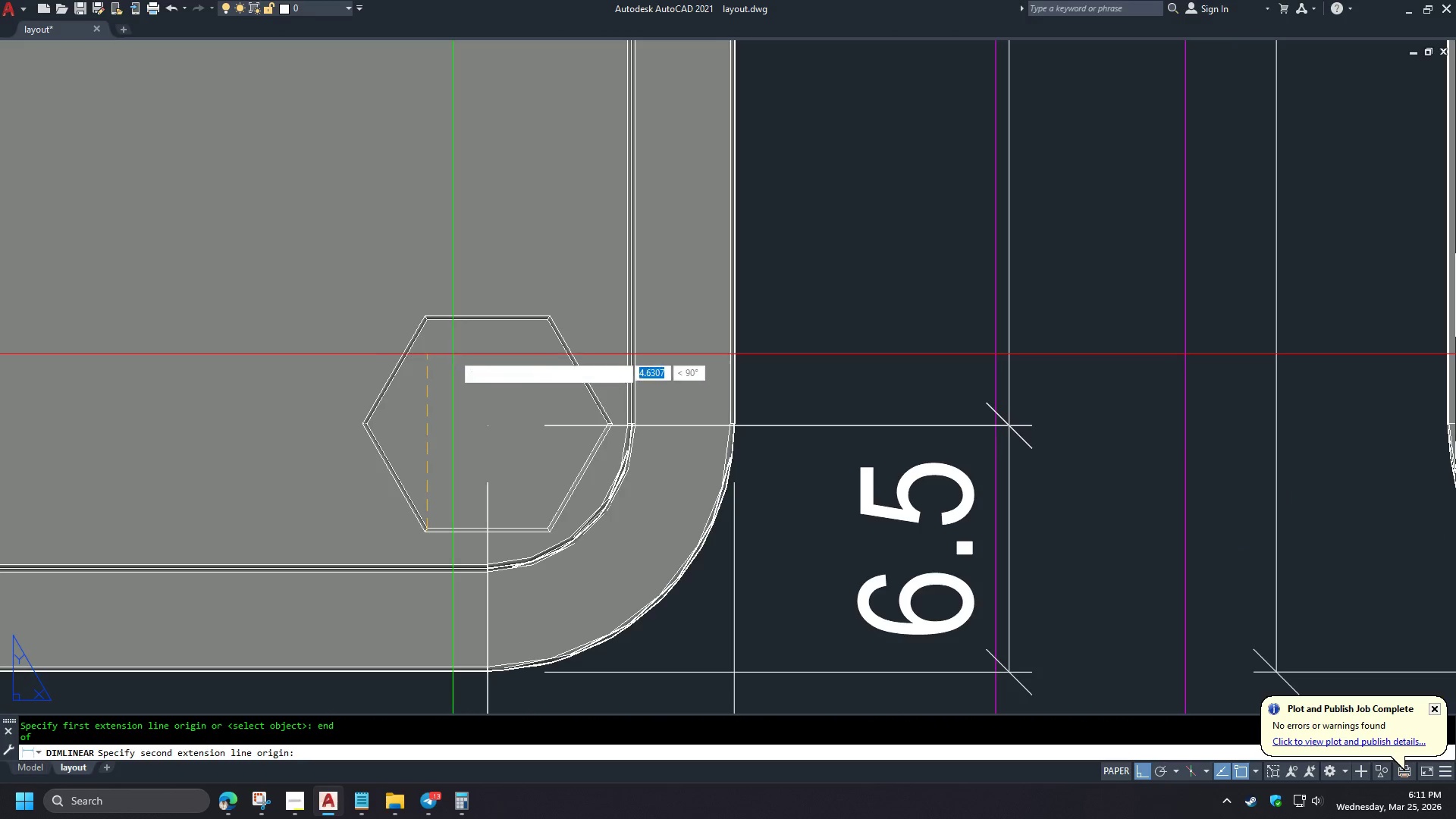 
key(Space)
 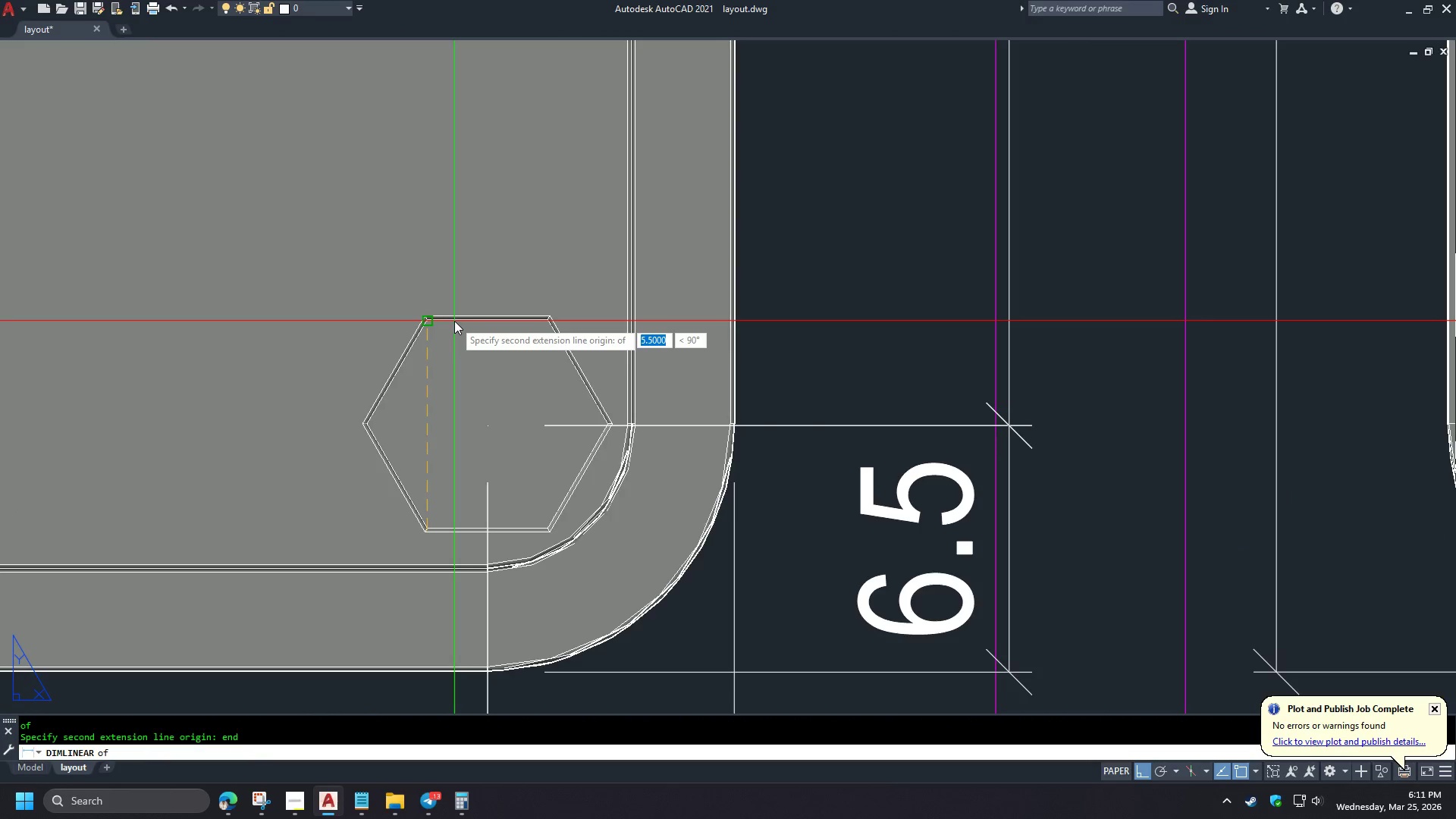 
scroll: coordinate [469, 554], scroll_direction: up, amount: 3.0
 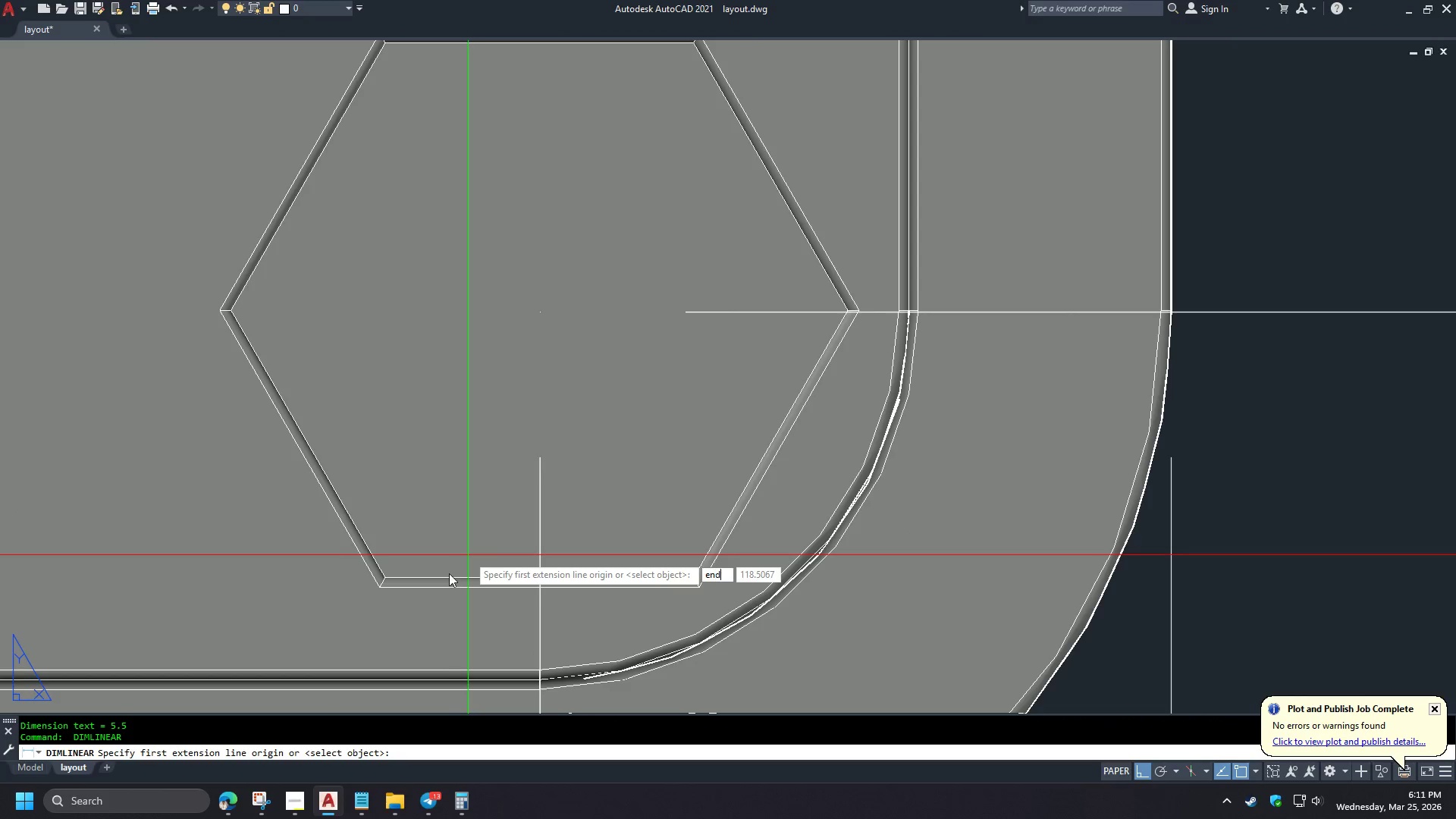 
left_click([453, 321])
 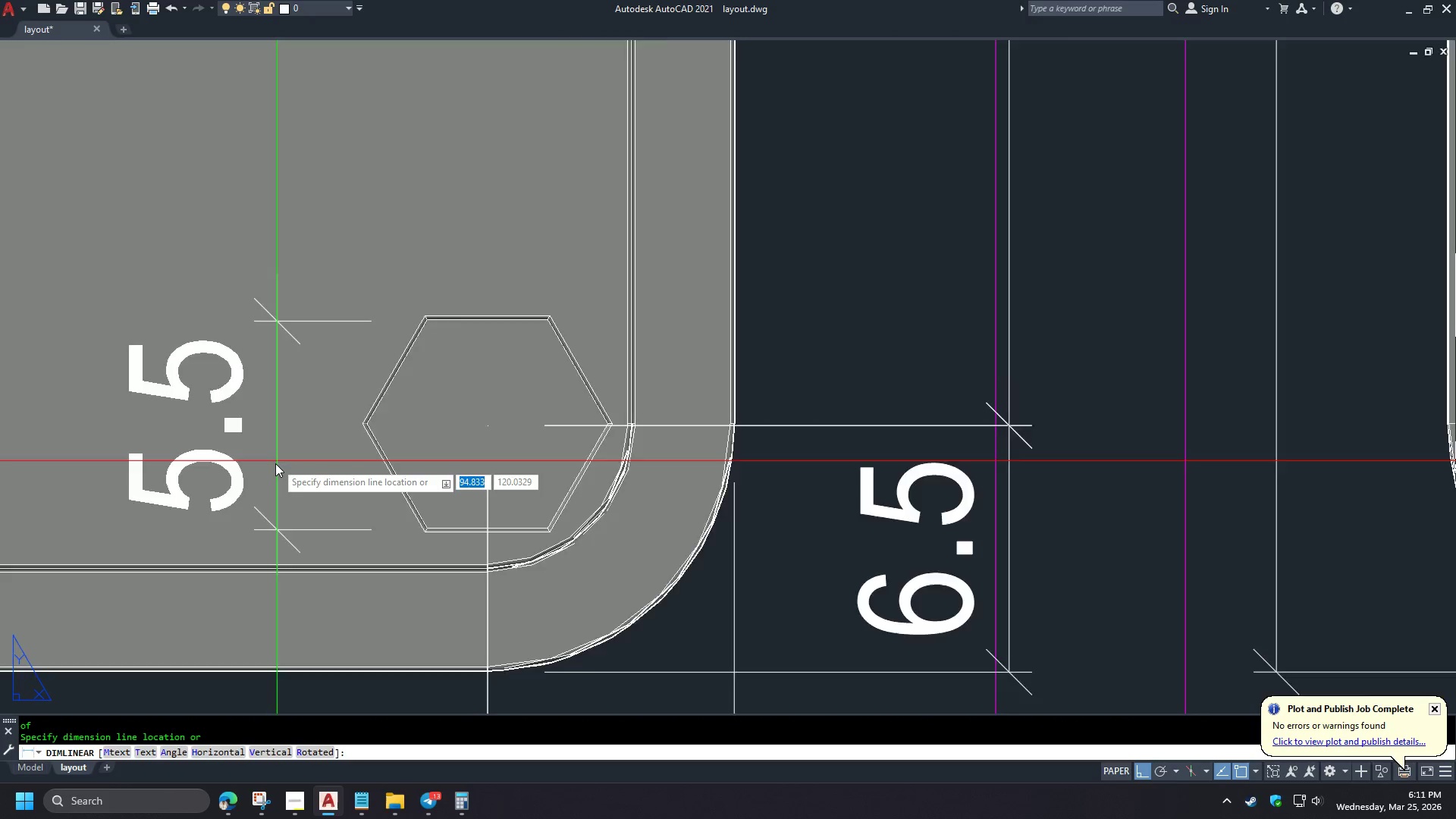 
scroll: coordinate [457, 490], scroll_direction: down, amount: 2.0
 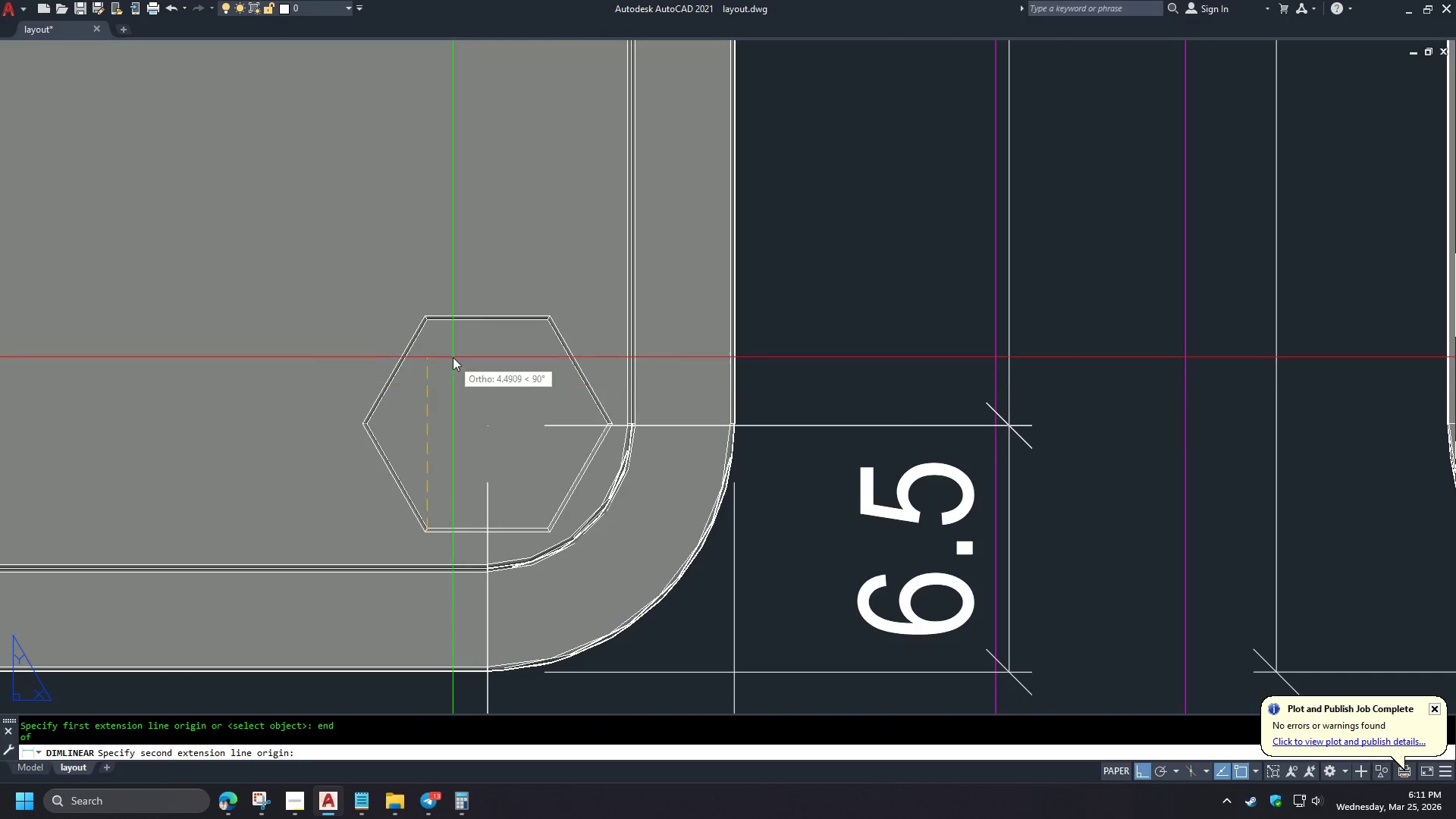 
left_click([271, 466])
 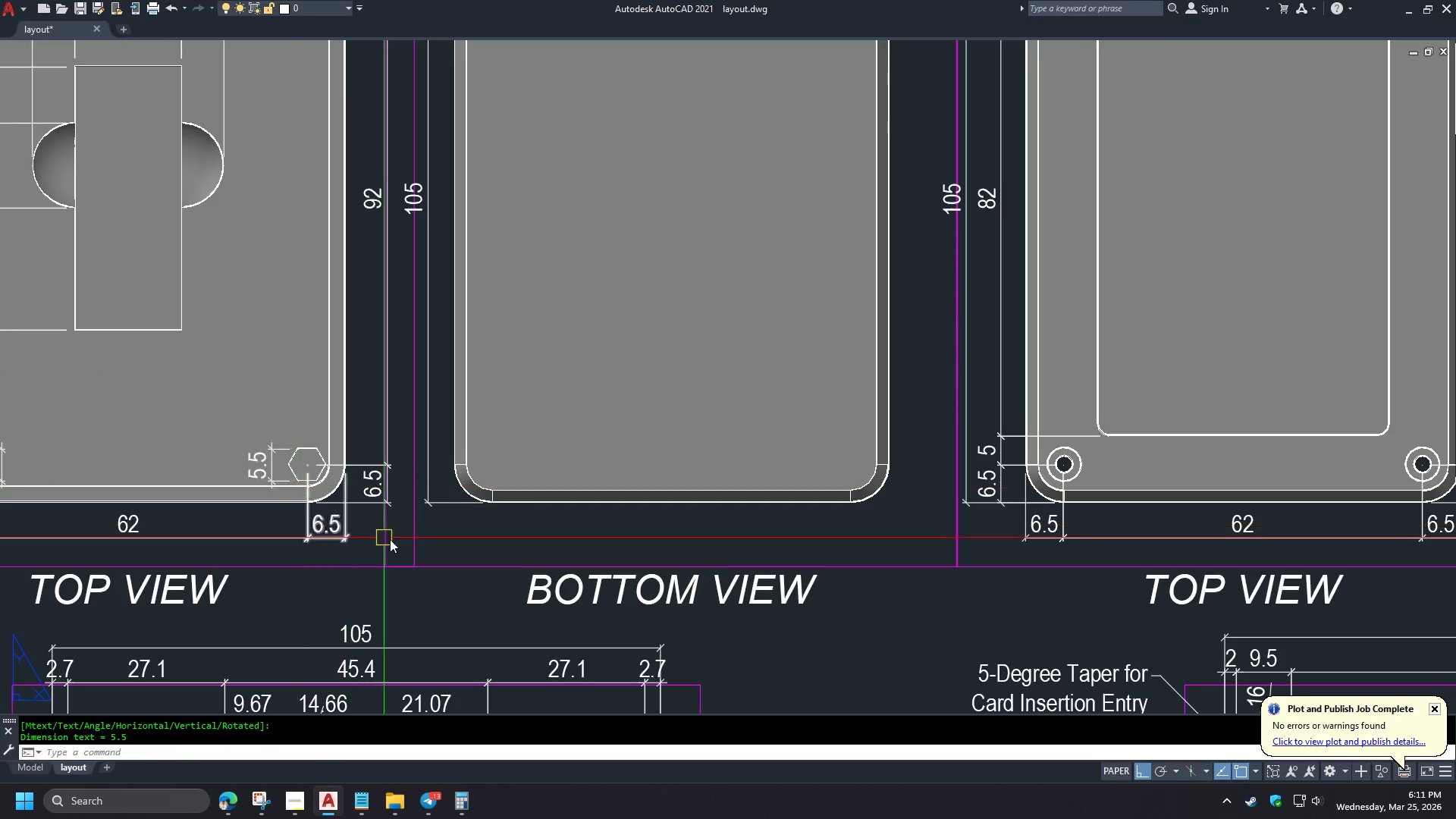 
scroll: coordinate [404, 541], scroll_direction: down, amount: 5.0
 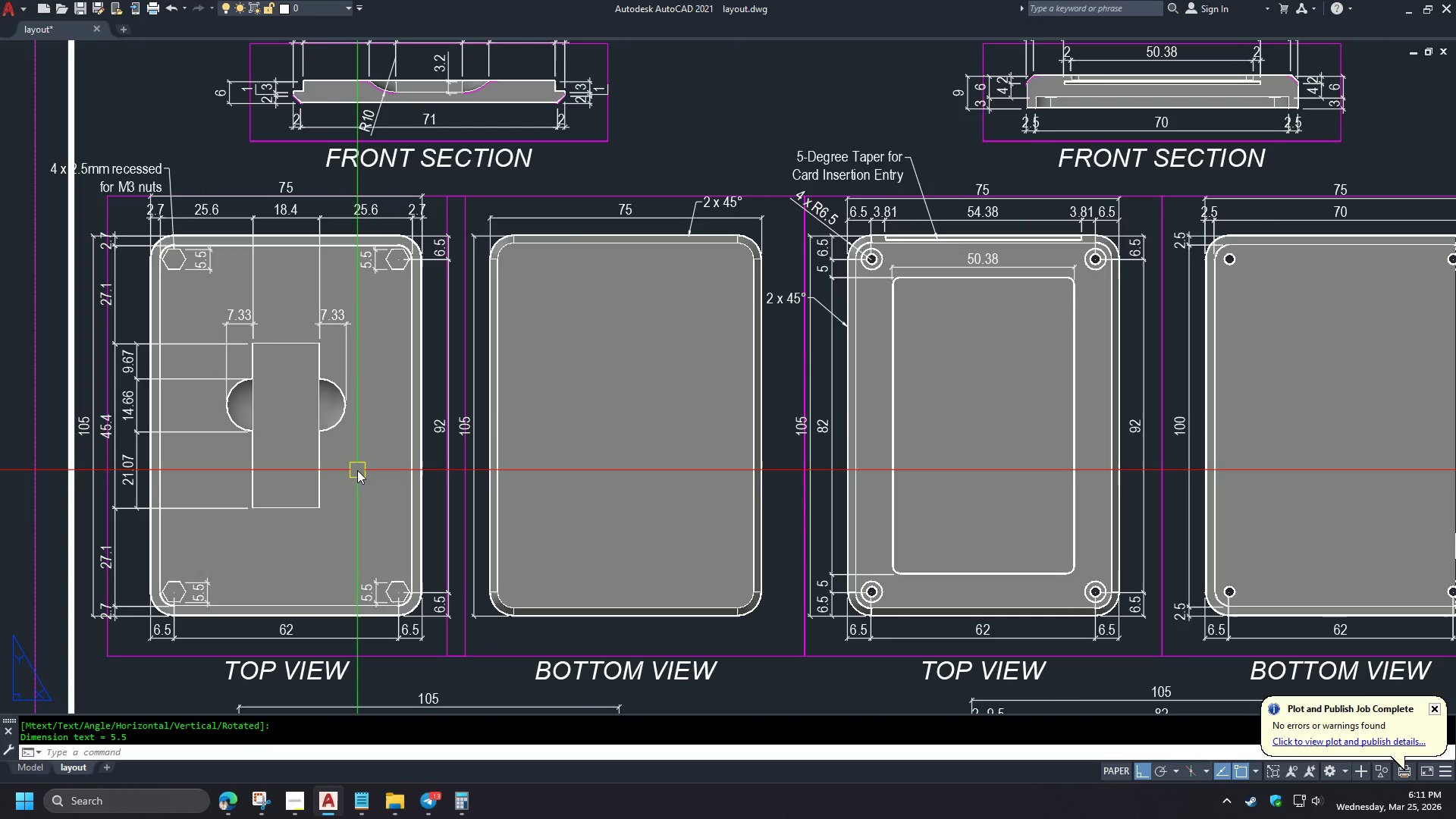 
wait(6.1)
 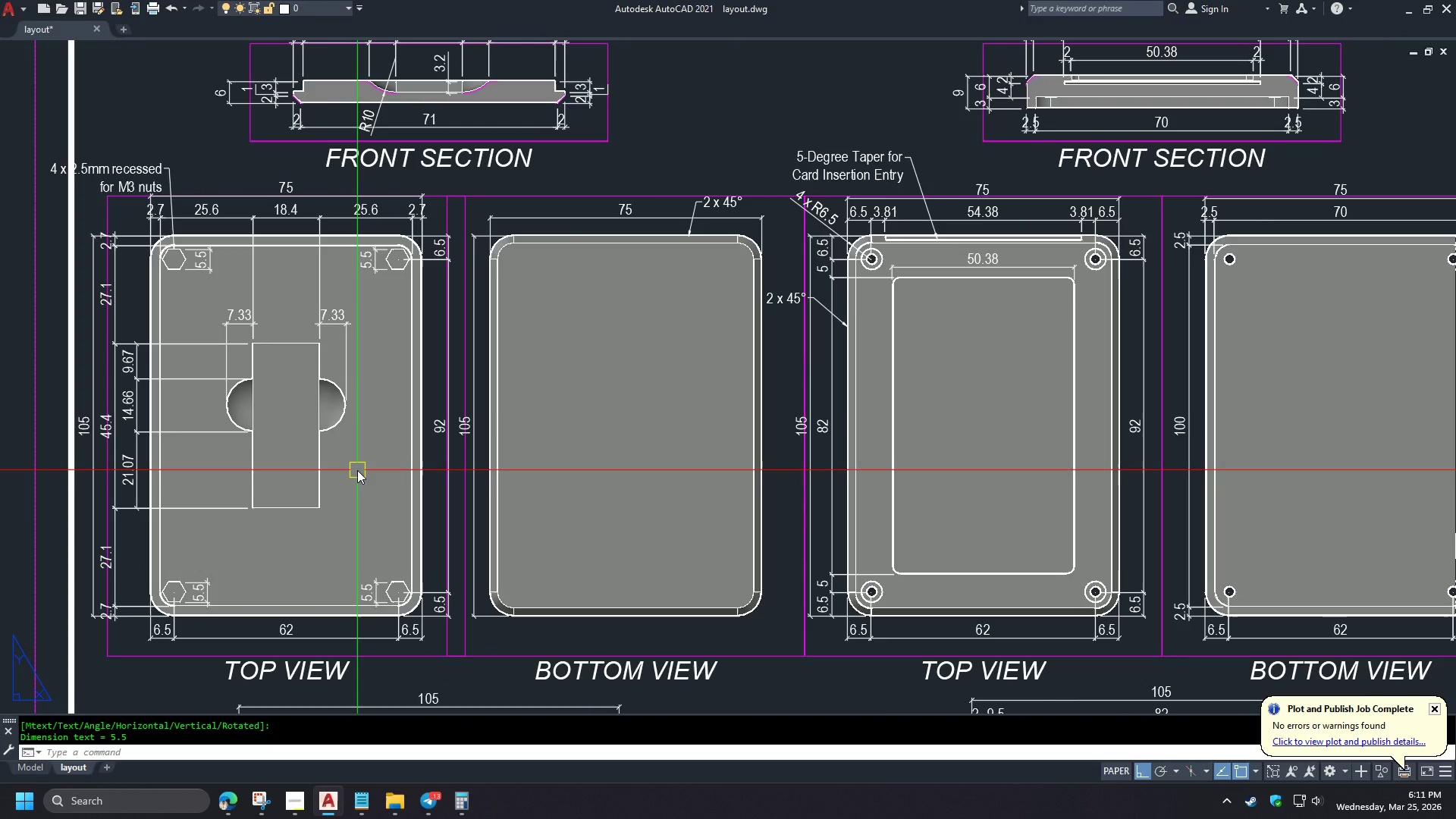 
scroll: coordinate [195, 297], scroll_direction: none, amount: 0.0
 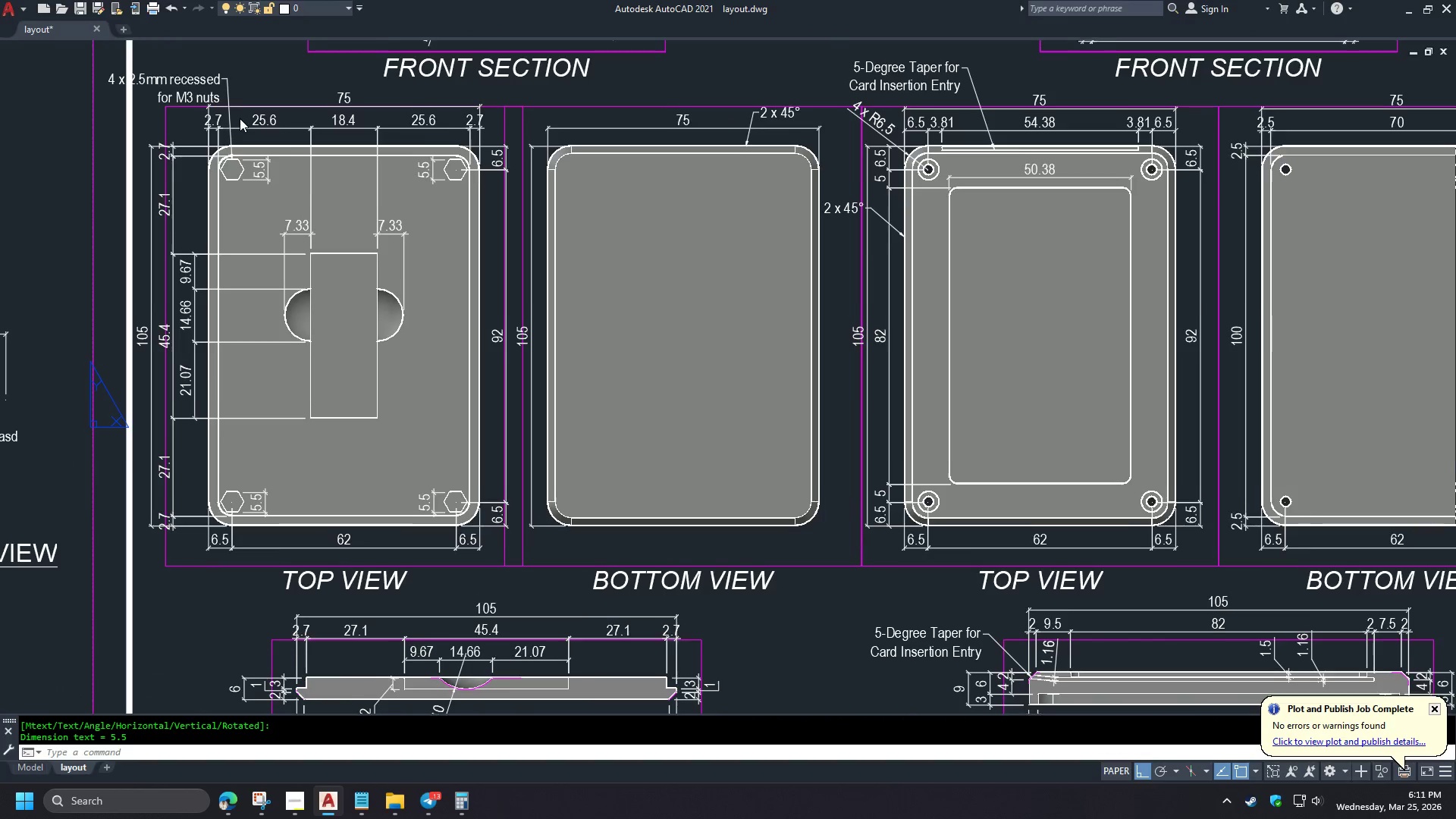 
scroll: coordinate [224, 372], scroll_direction: up, amount: 3.0
 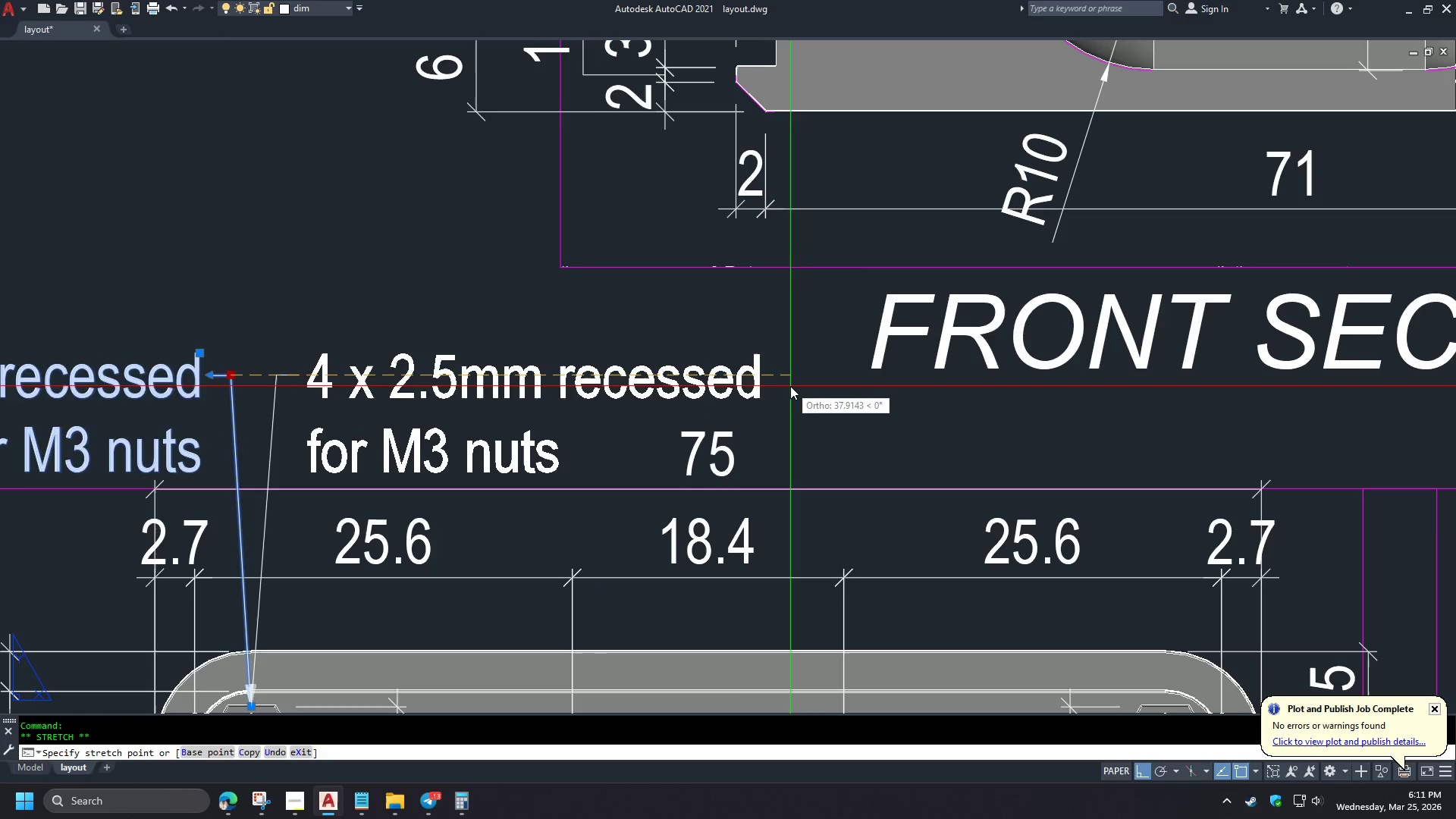 
left_click([802, 384])
 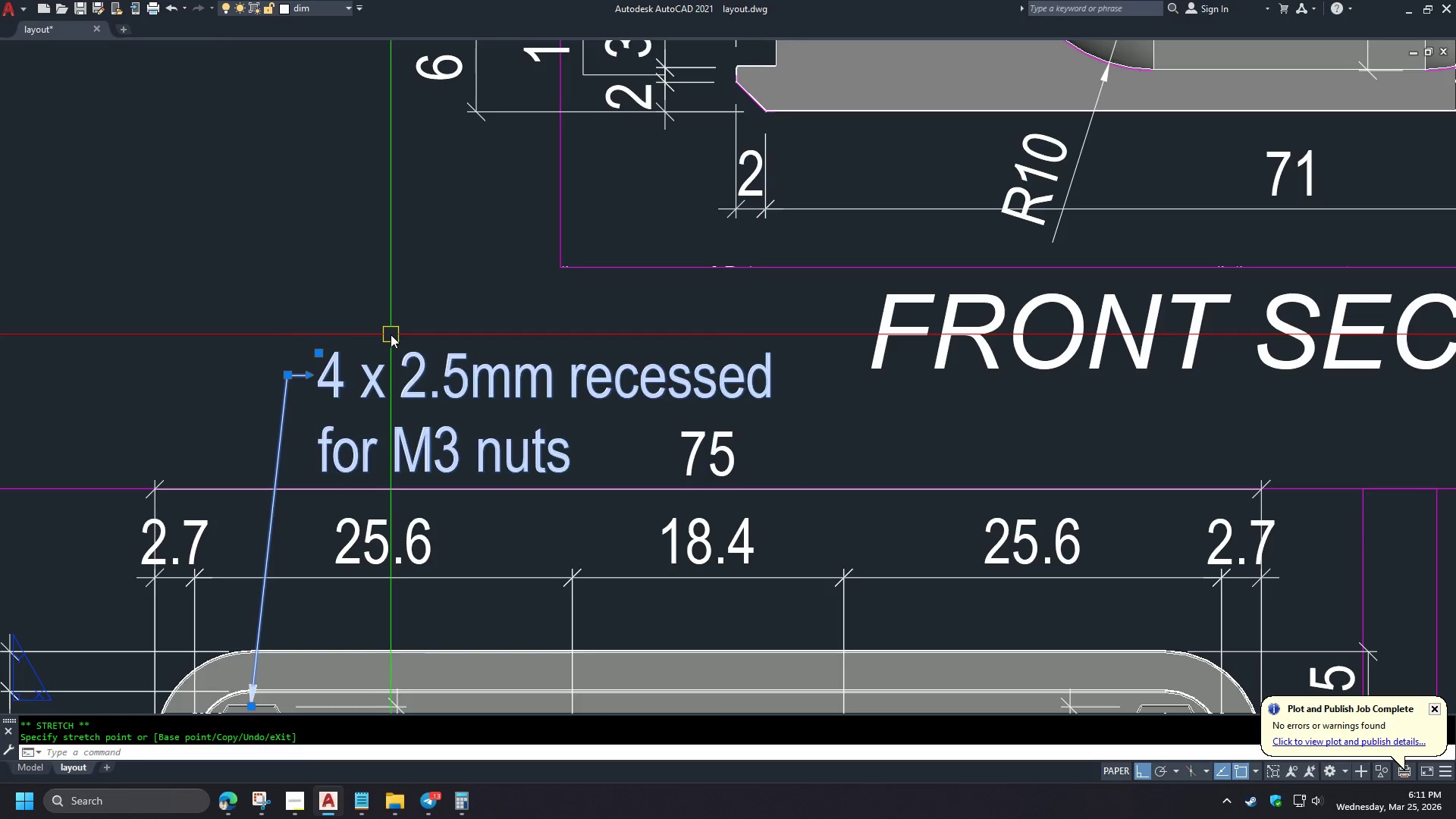 
key(Escape)
 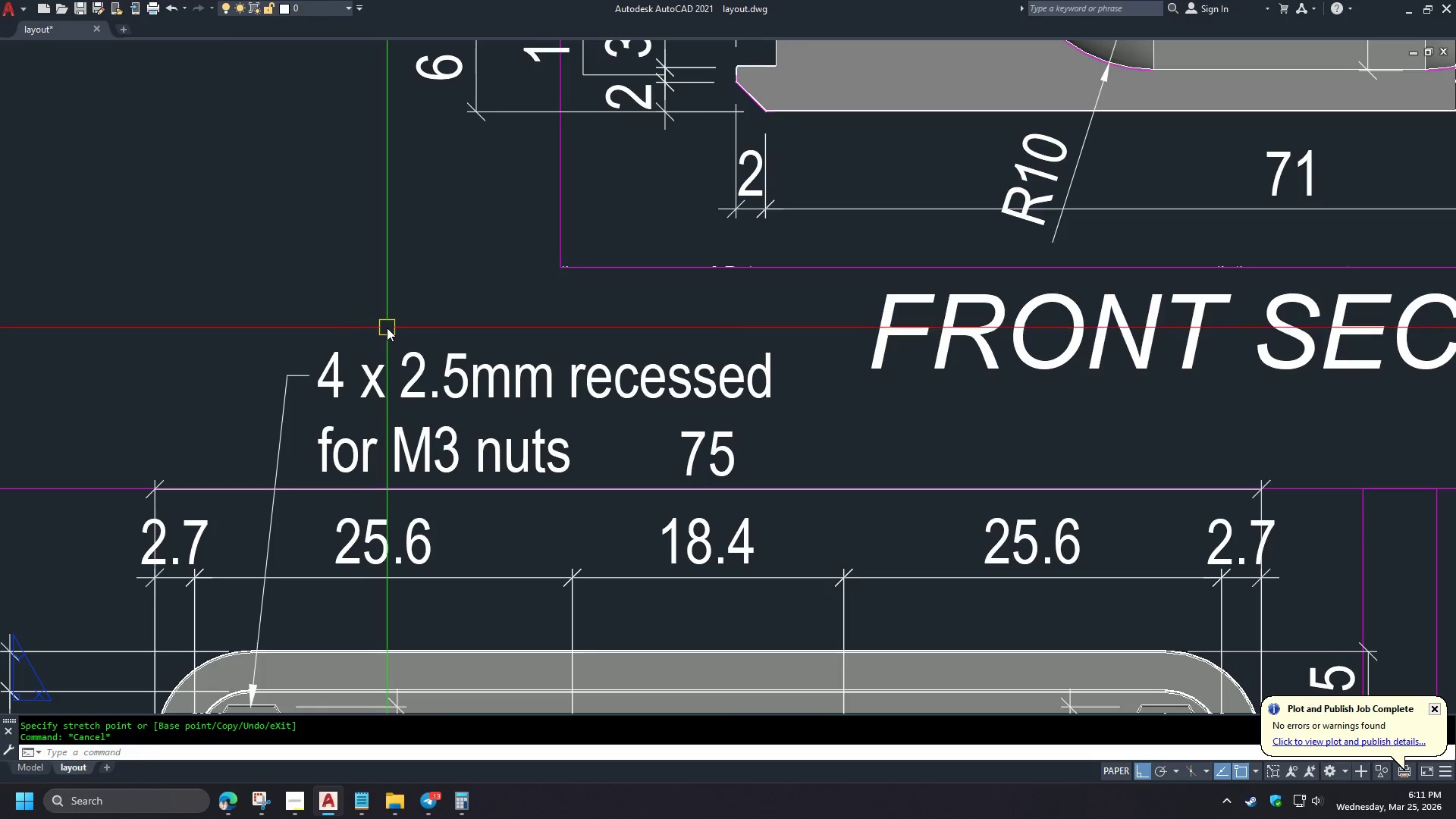 
key(S)
 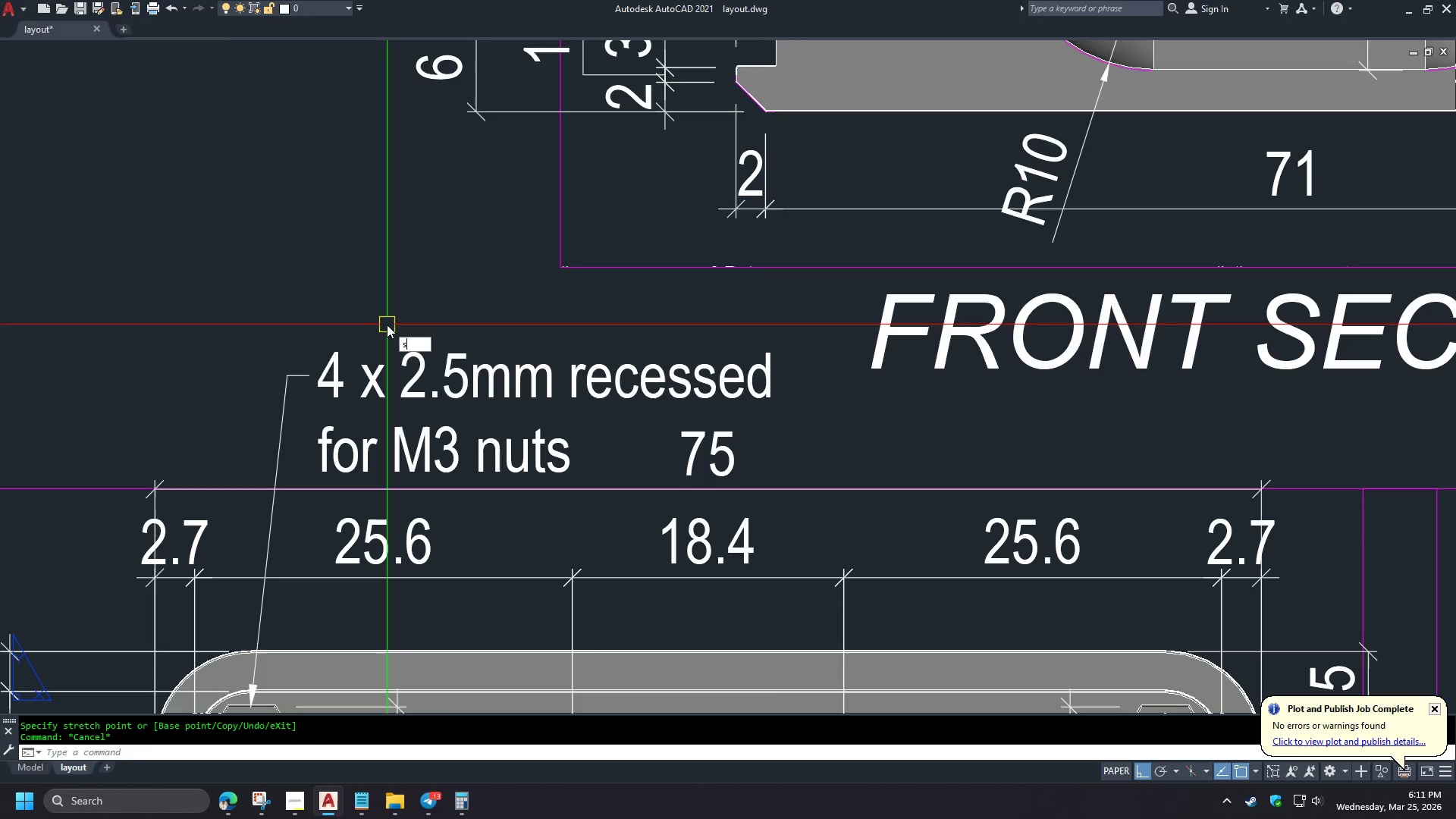 
key(Space)
 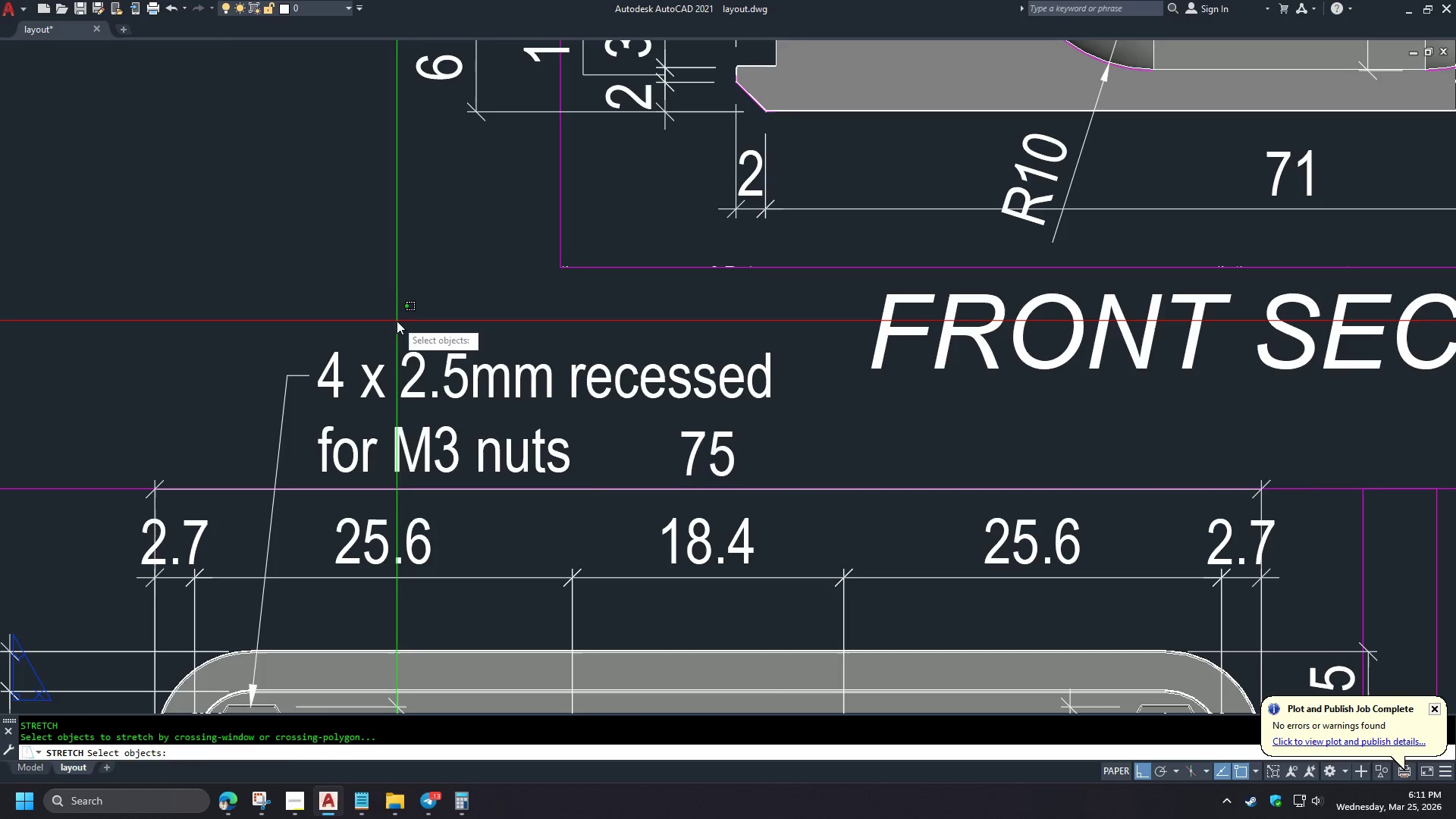 
left_click_drag(start_coordinate=[397, 321], to_coordinate=[389, 321])
 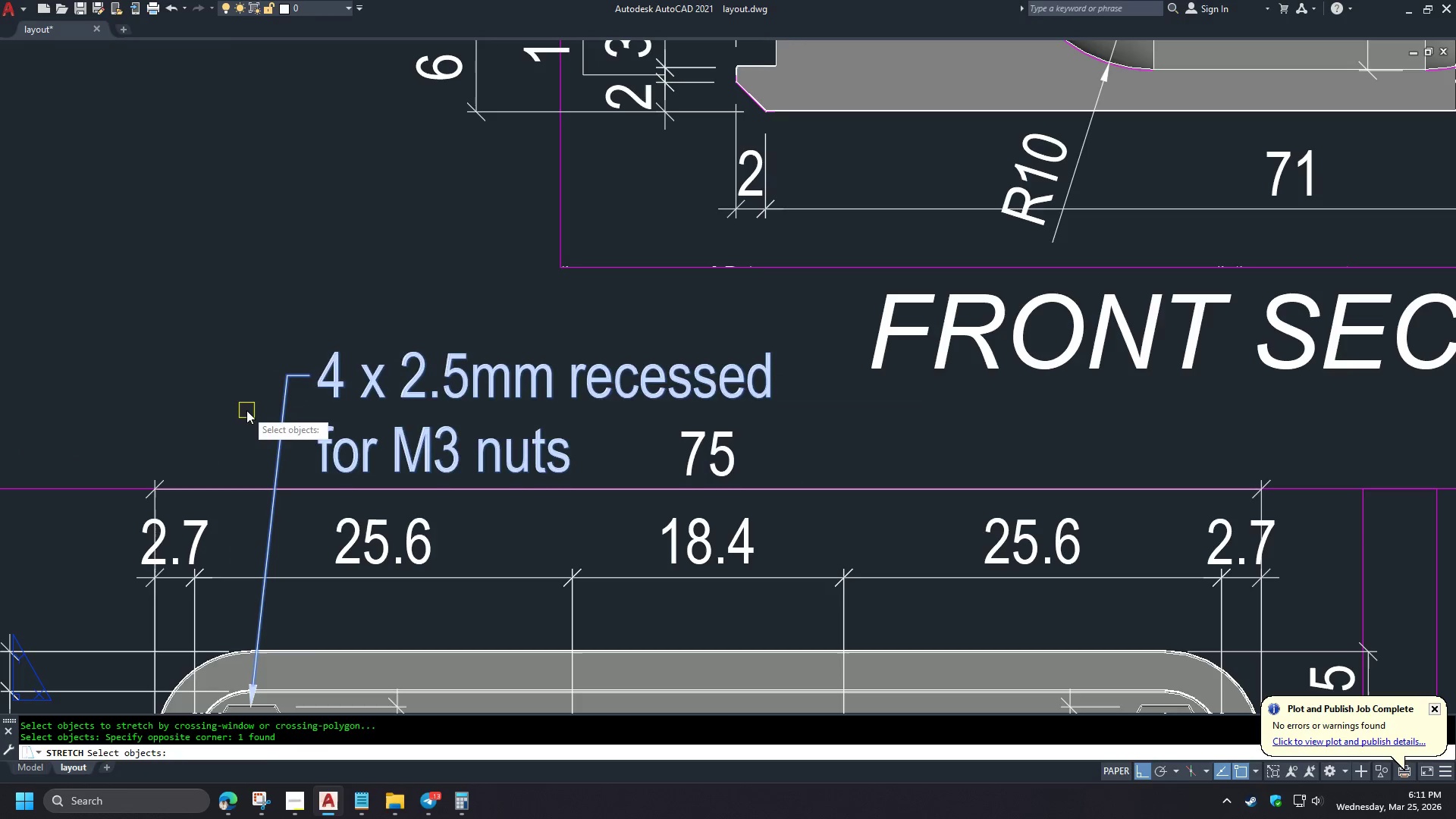 
key(Space)
 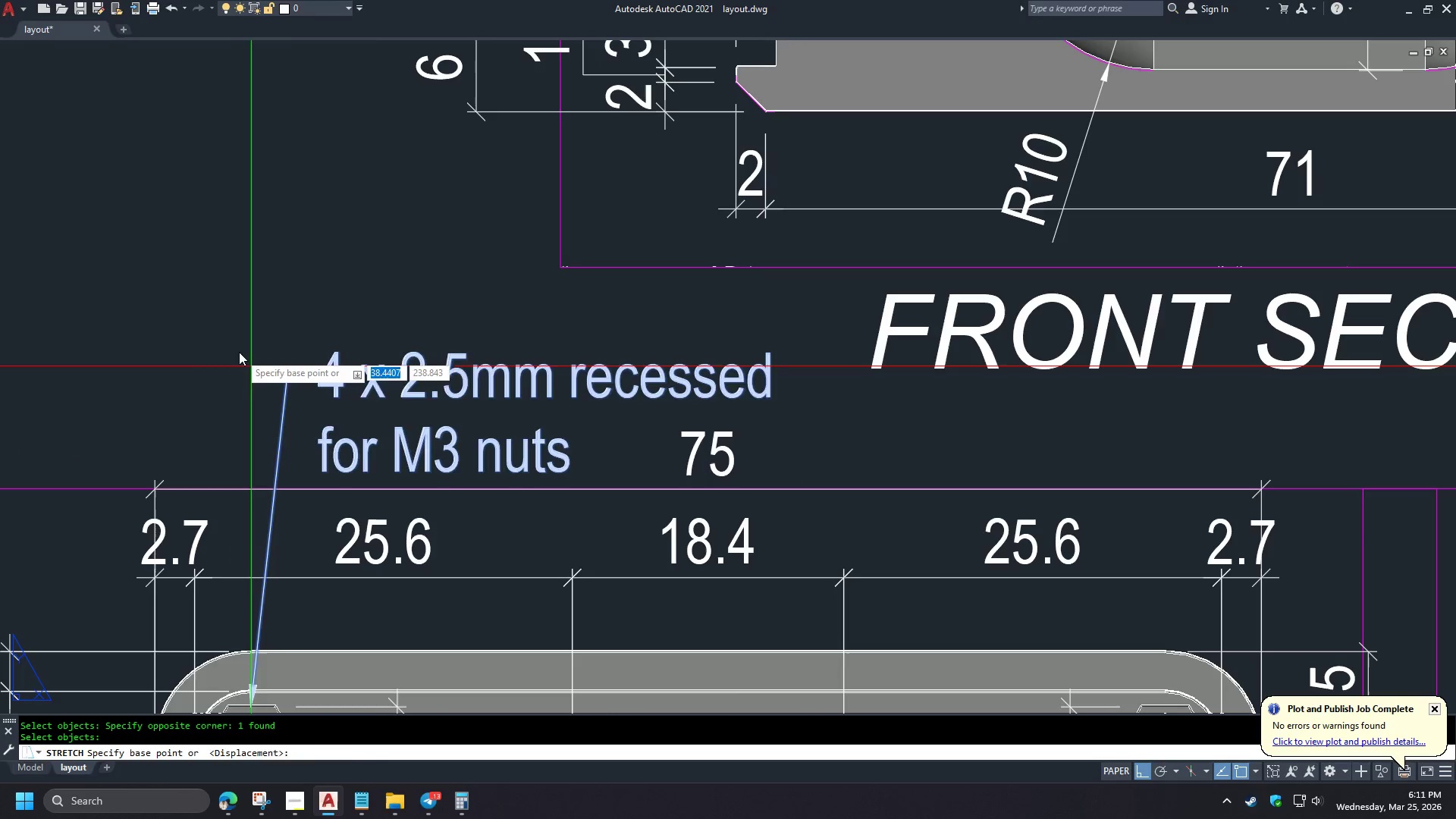 
left_click_drag(start_coordinate=[239, 352], to_coordinate=[237, 345])
 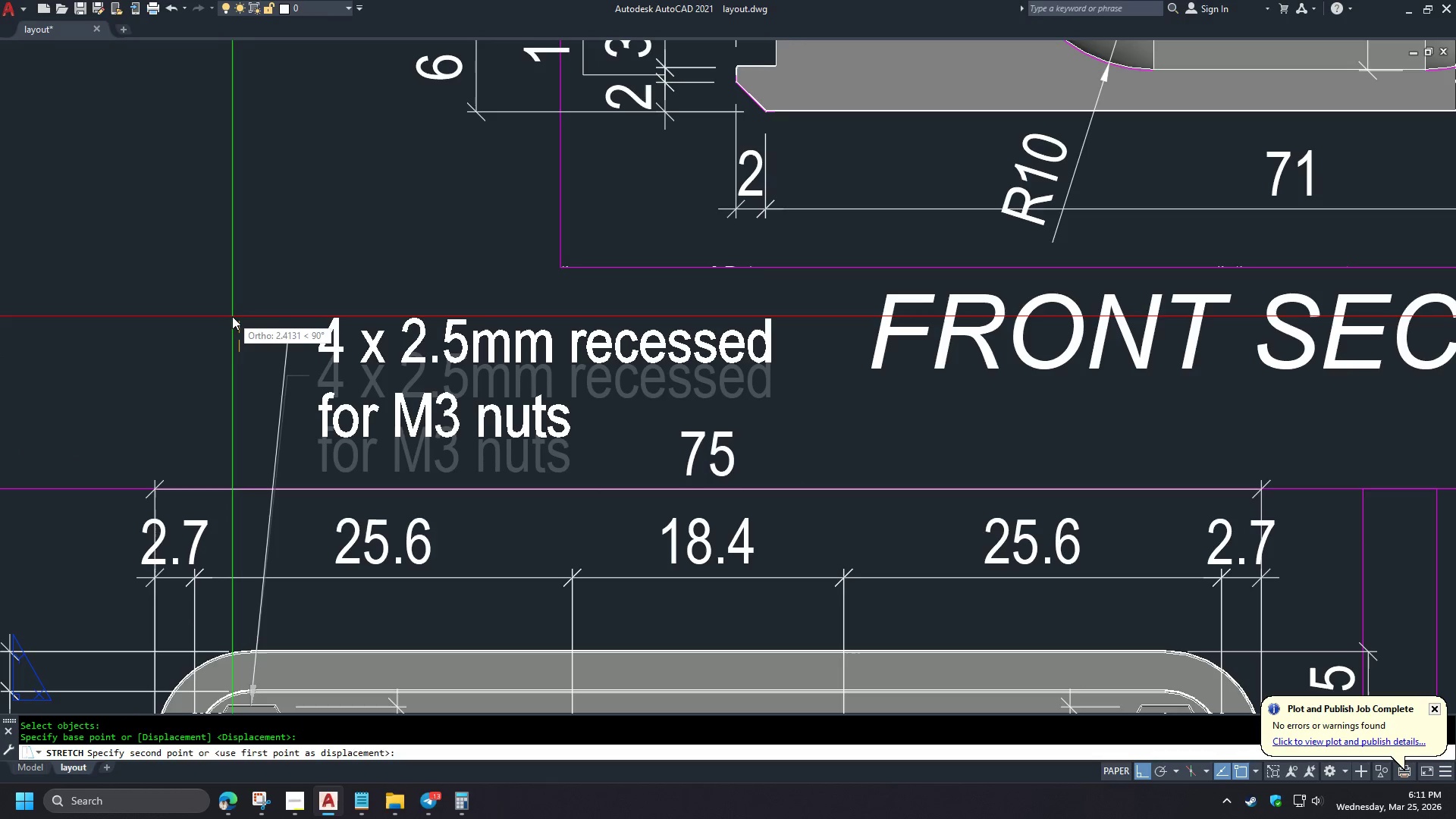 
left_click([232, 314])
 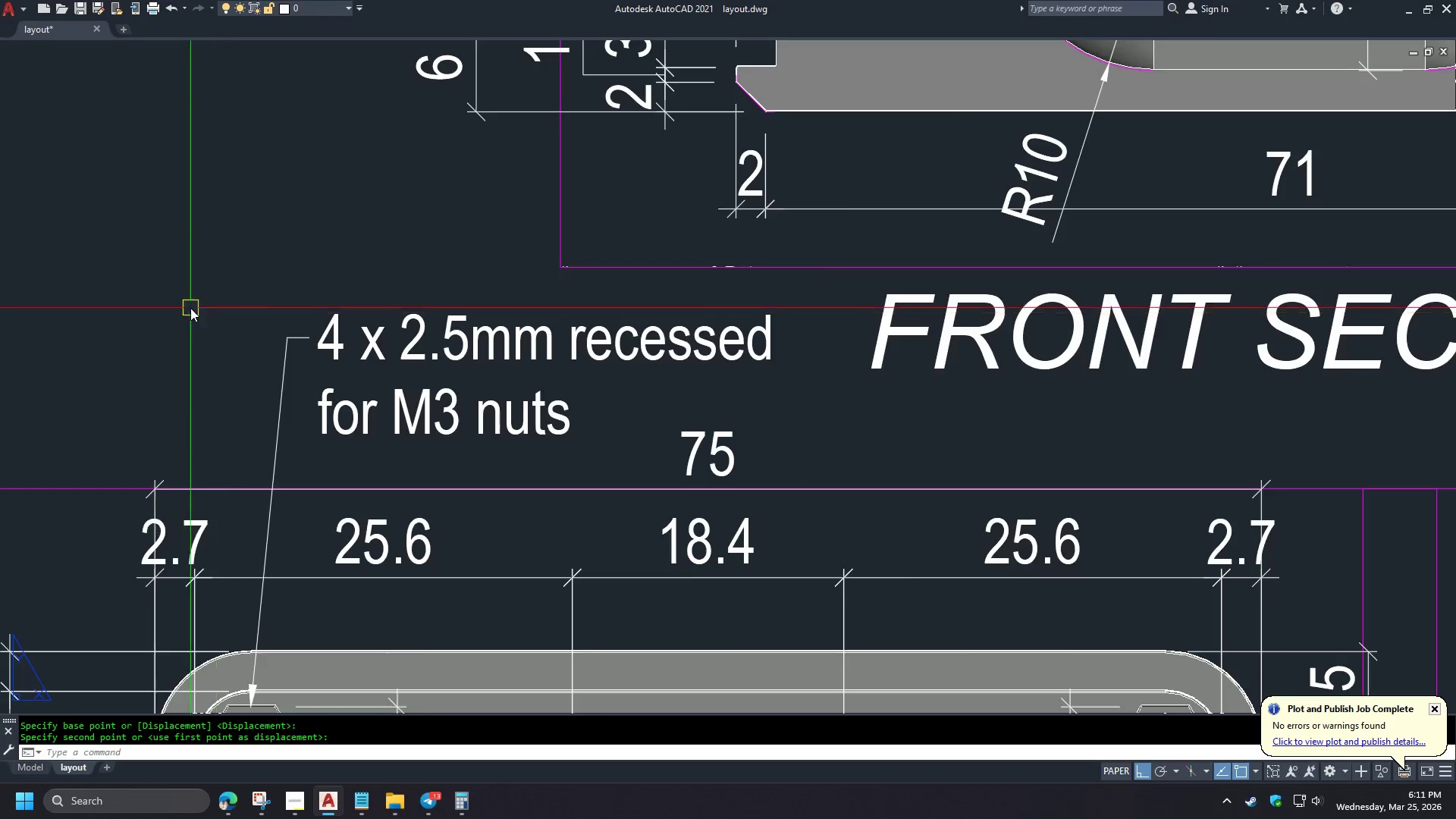 
type(pre )
 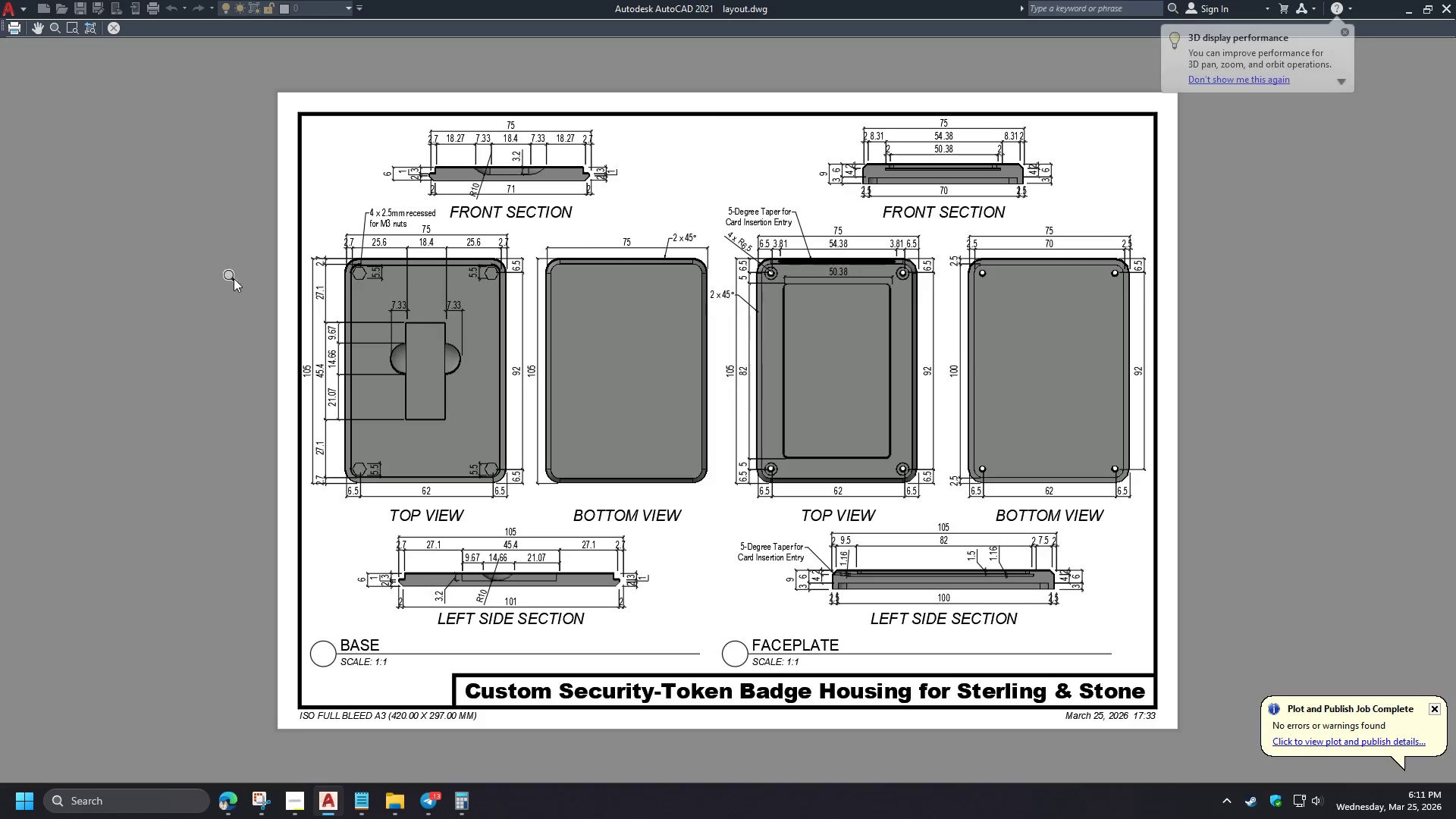 
scroll: coordinate [173, 305], scroll_direction: down, amount: 2.0
 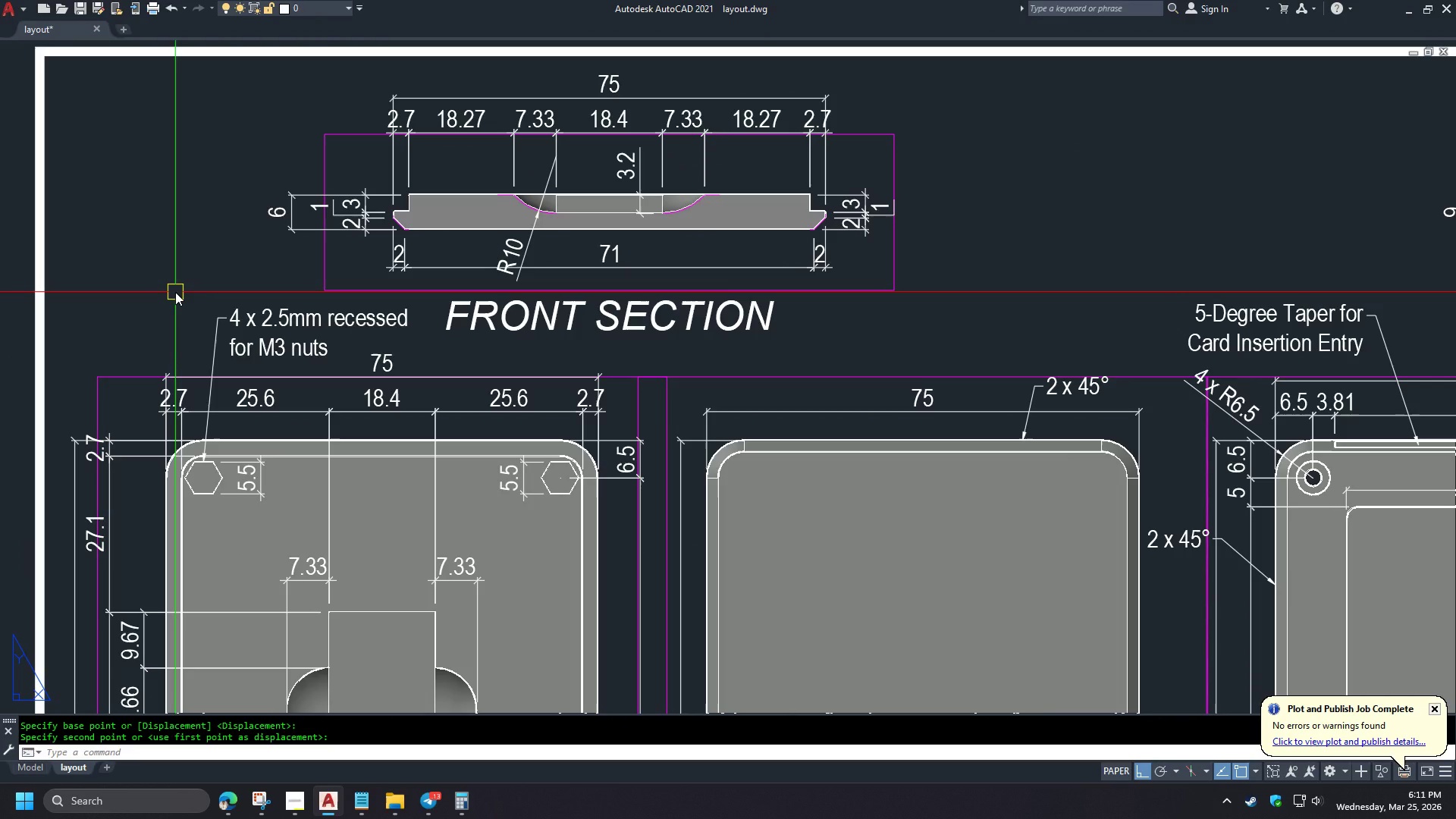 
key(Escape)
 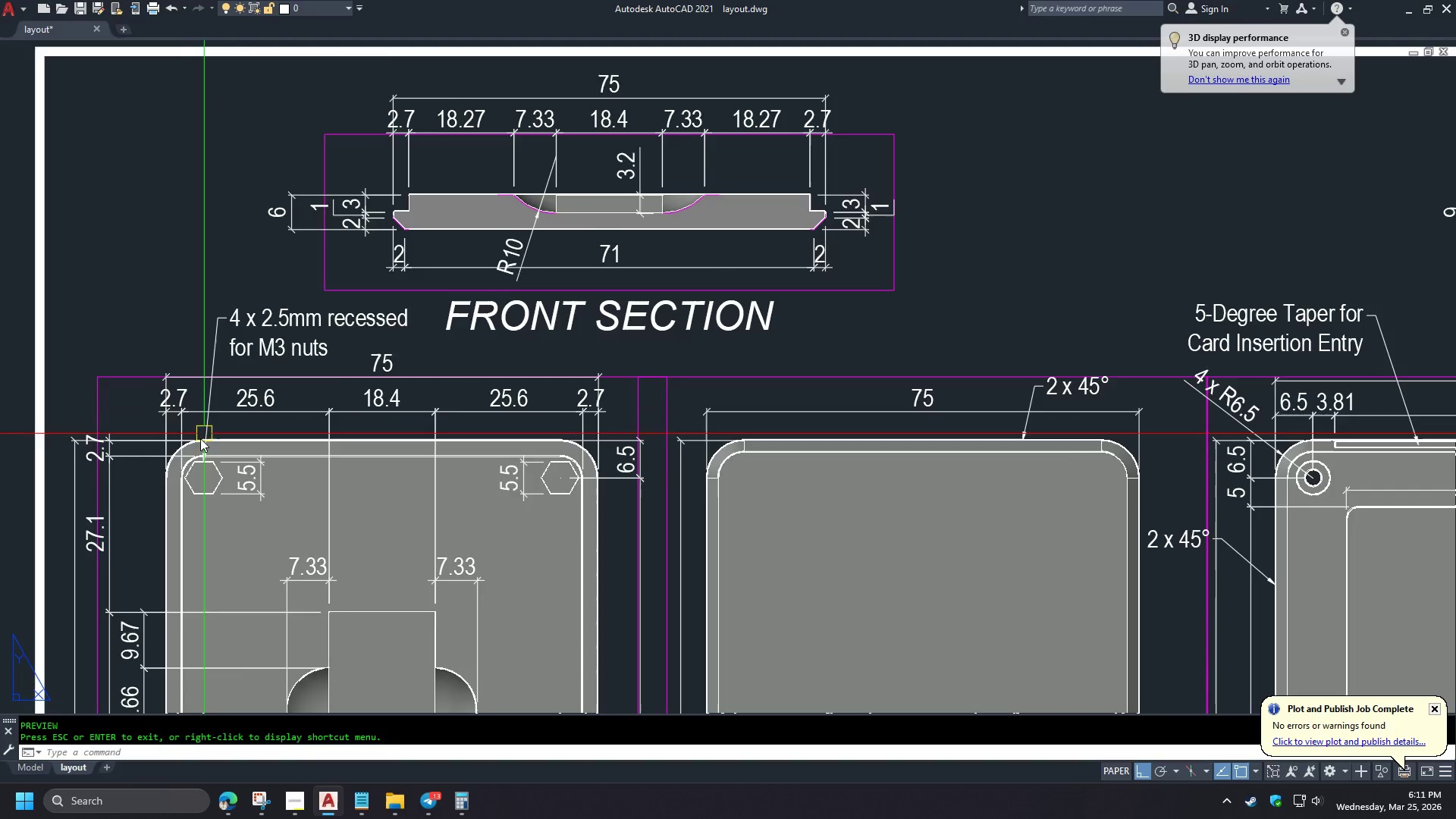 
scroll: coordinate [405, 224], scroll_direction: up, amount: 2.0
 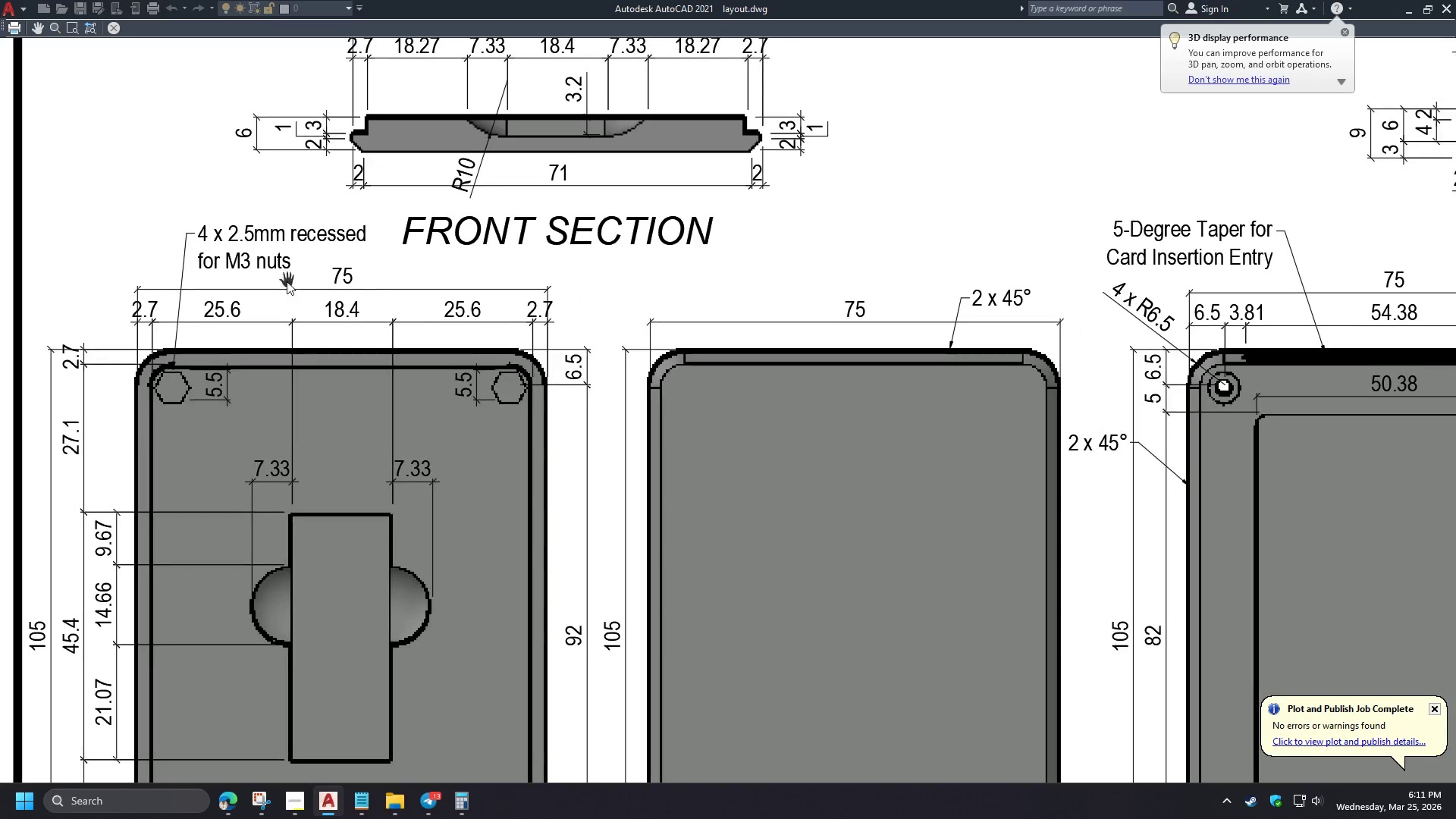 
left_click([230, 446])
 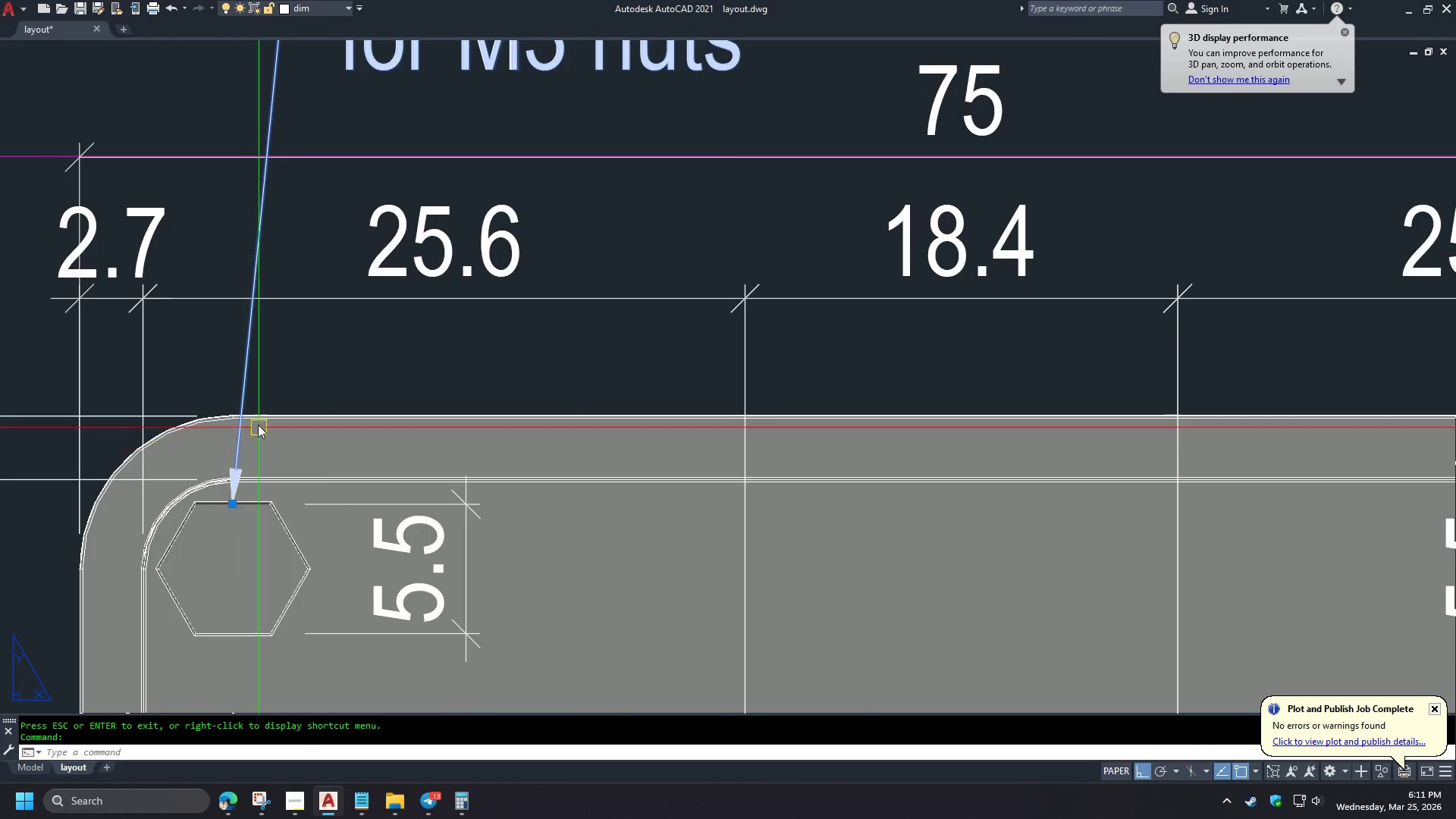 
scroll: coordinate [199, 451], scroll_direction: up, amount: 7.0
 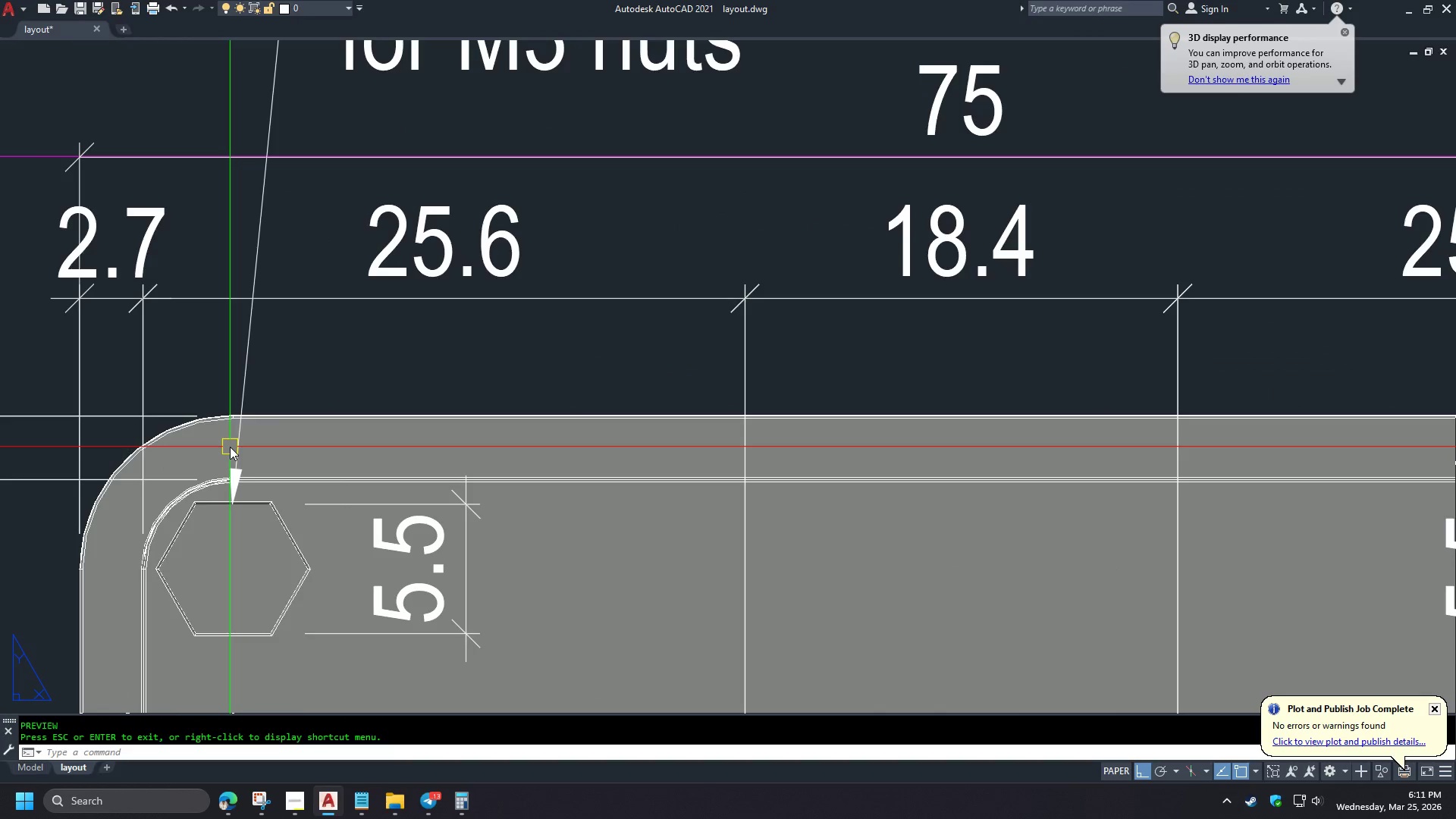 
key(Escape)
 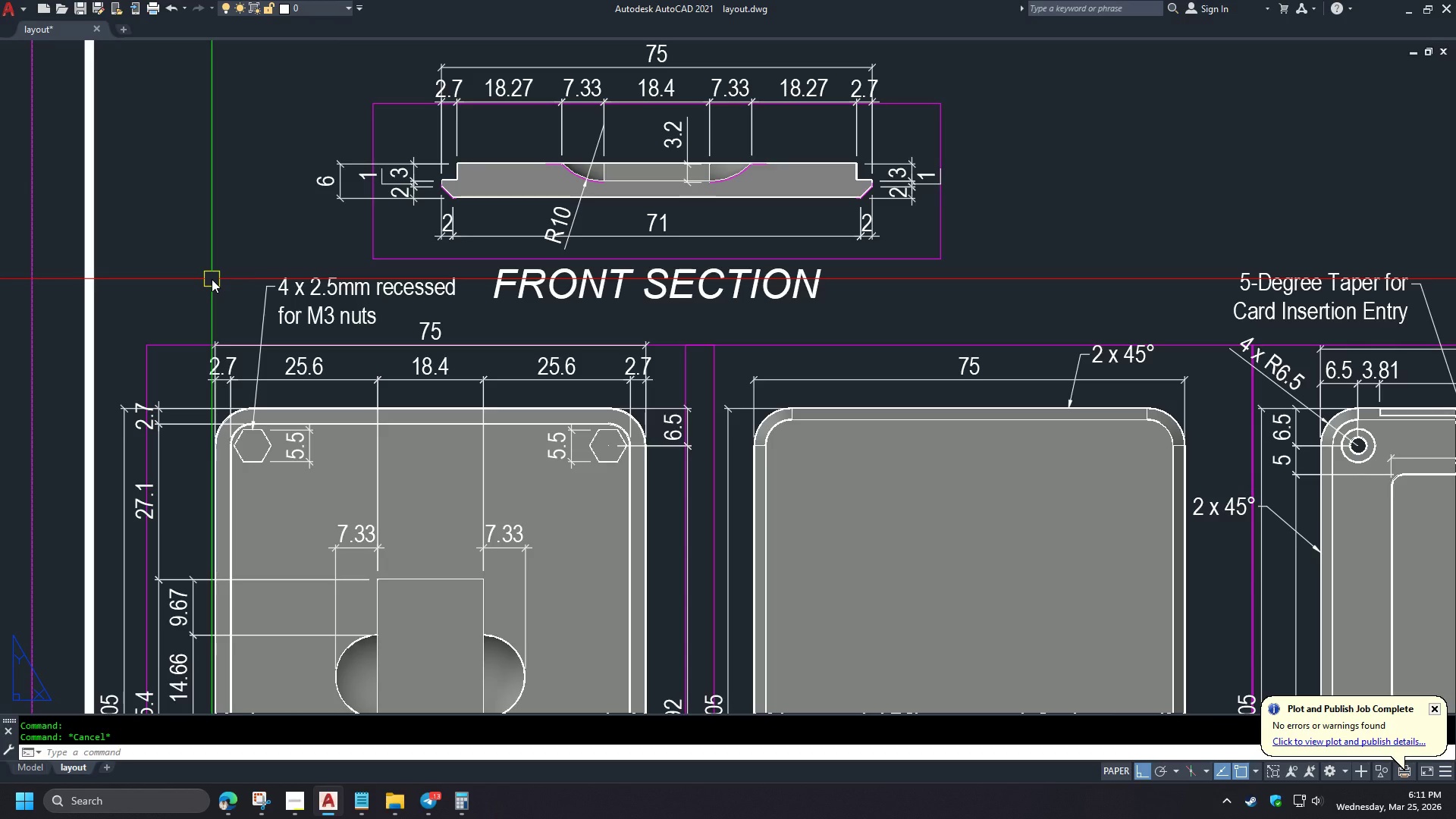 
scroll: coordinate [259, 405], scroll_direction: down, amount: 3.0
 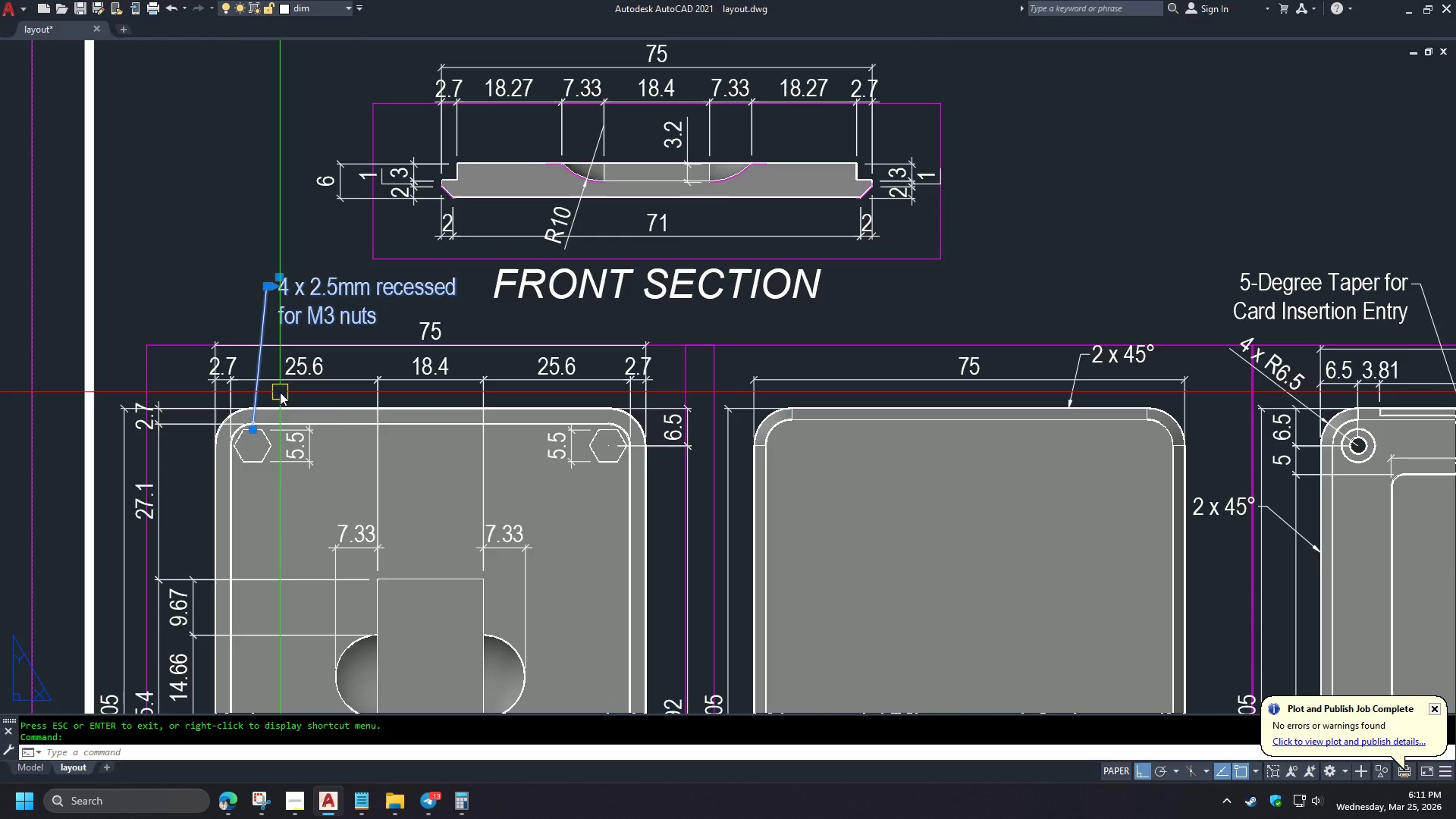 
wait(11.89)
 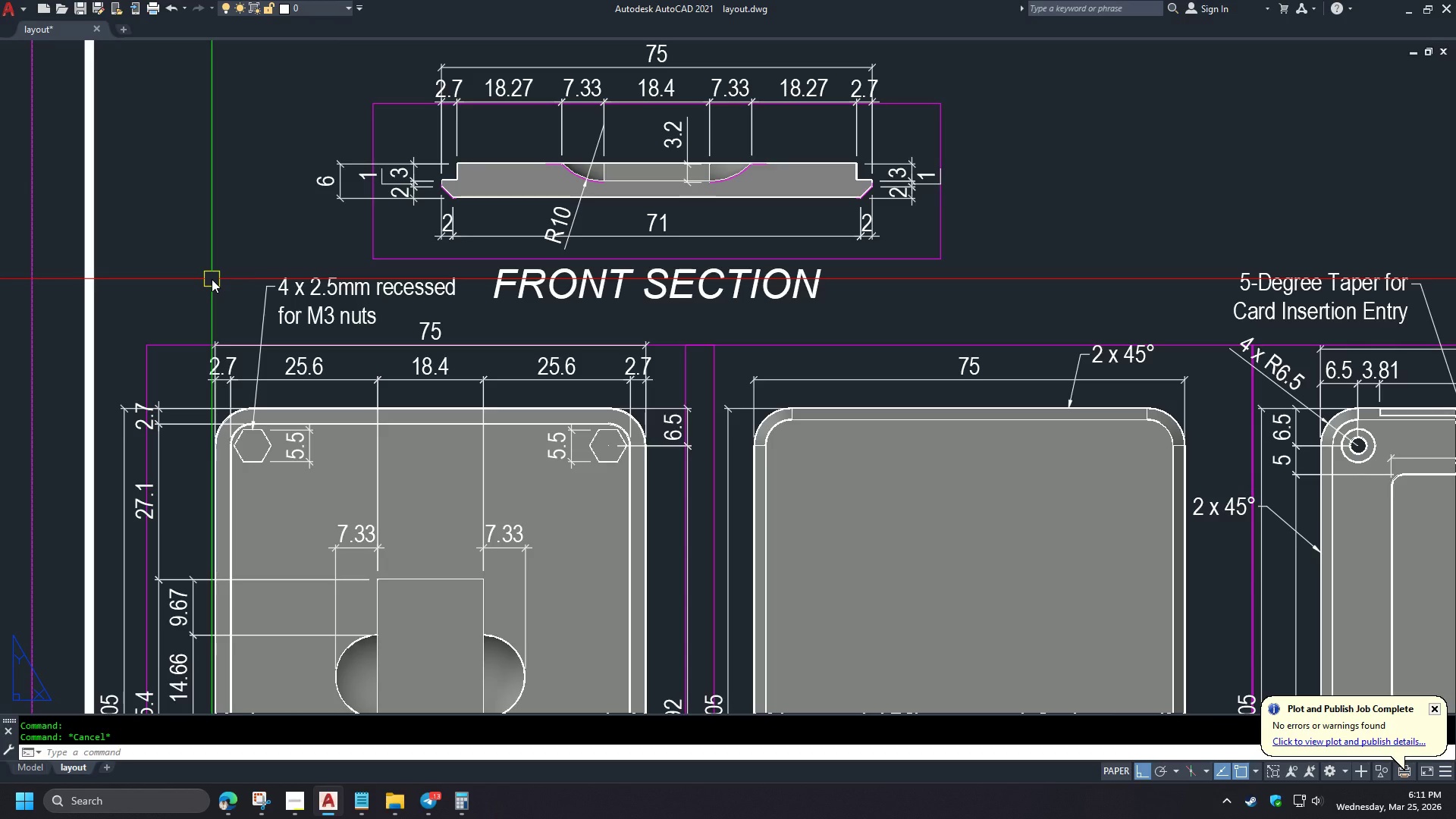 
scroll: coordinate [211, 275], scroll_direction: down, amount: 2.0
 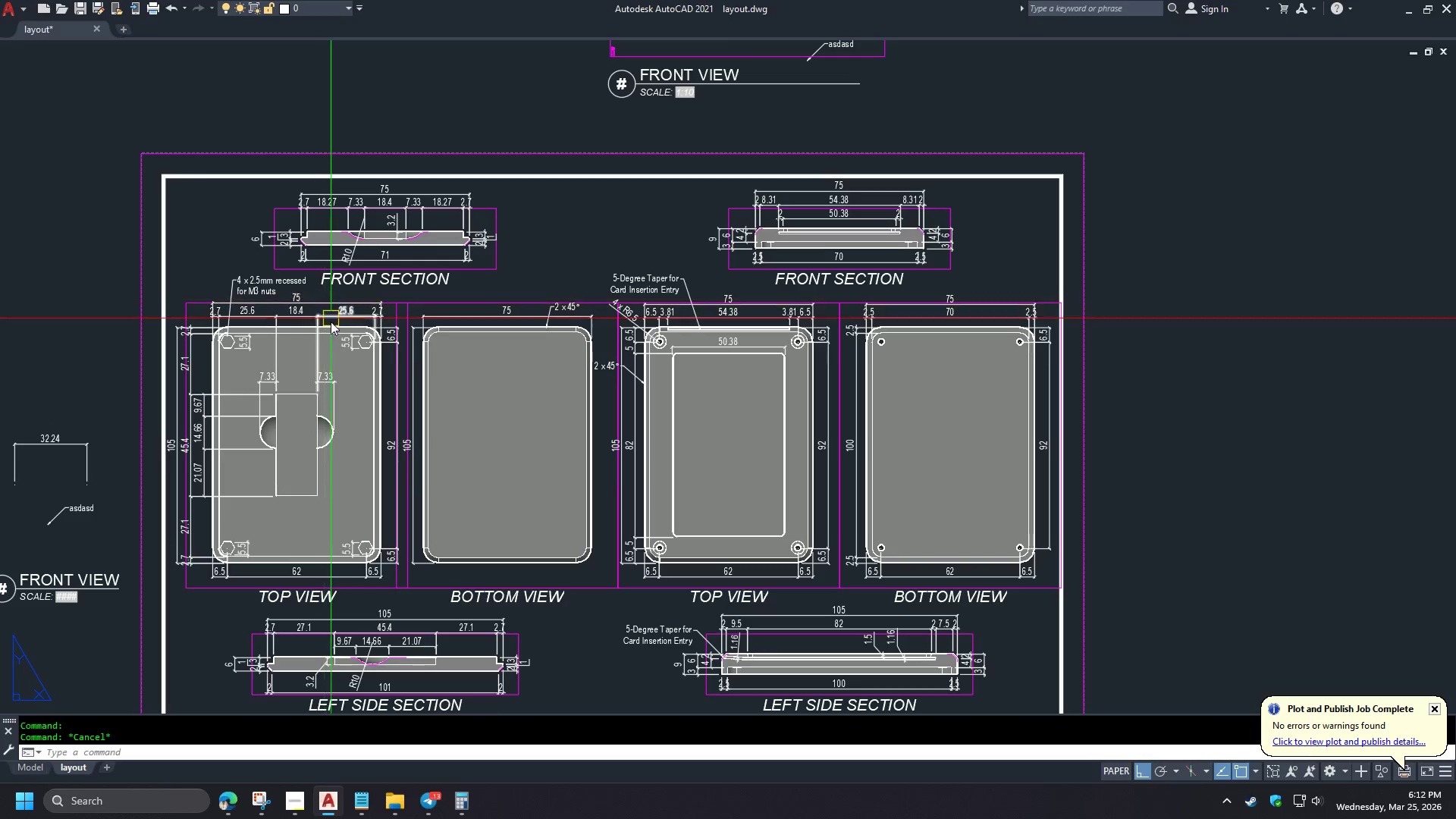 
scroll: coordinate [331, 337], scroll_direction: up, amount: 1.0
 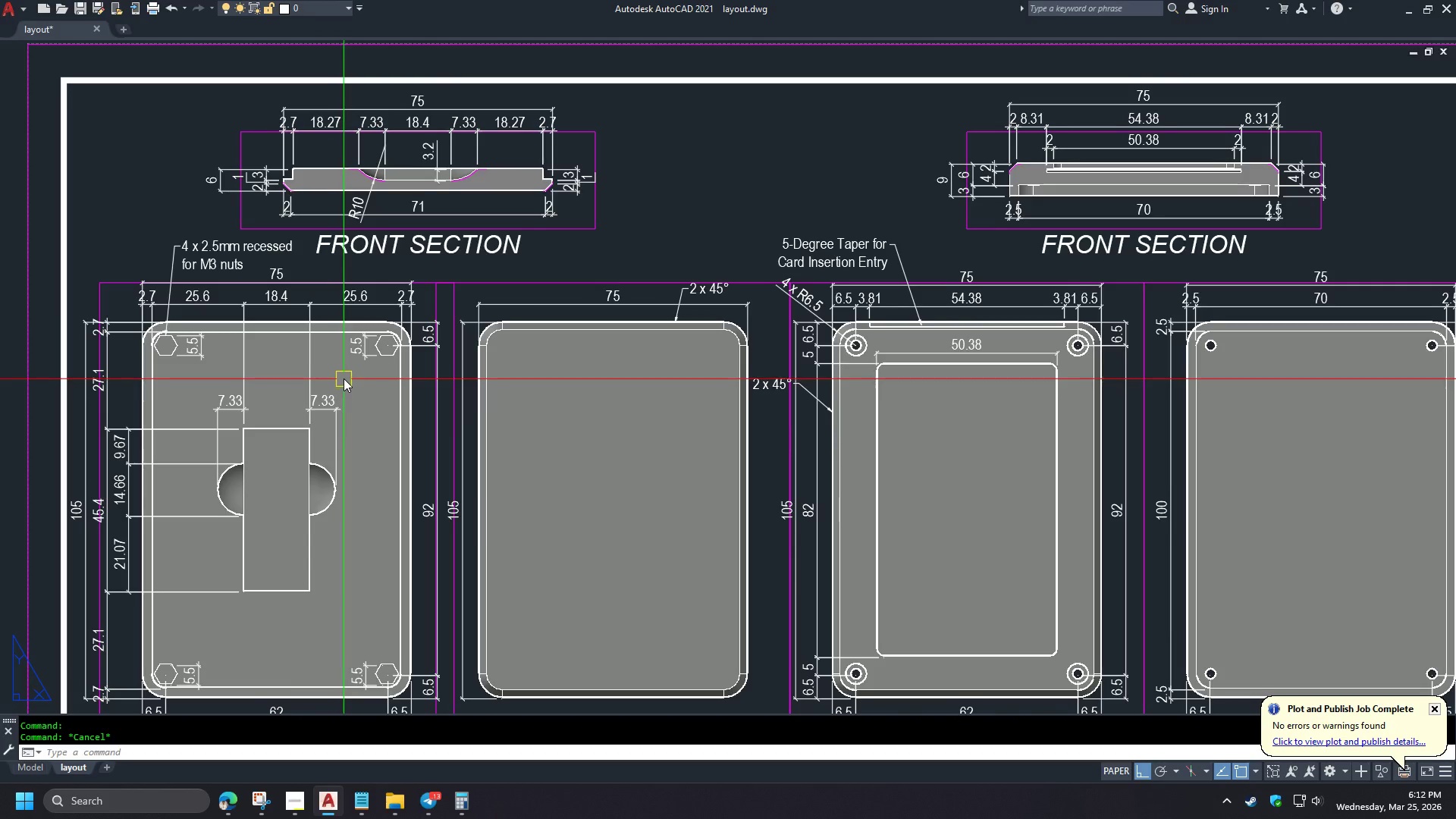 
left_click([298, 802])
 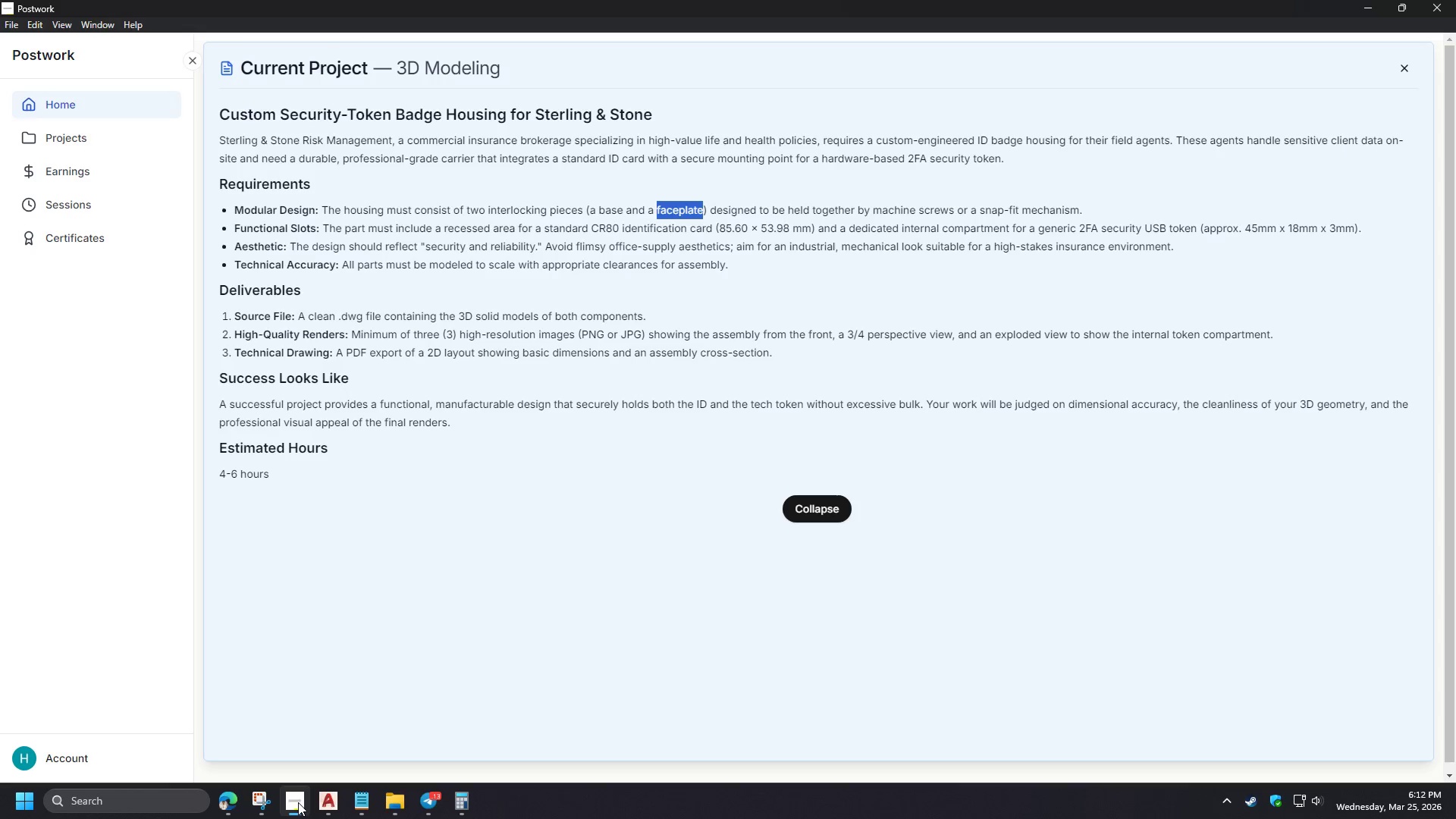 
scroll: coordinate [308, 353], scroll_direction: up, amount: 1.0